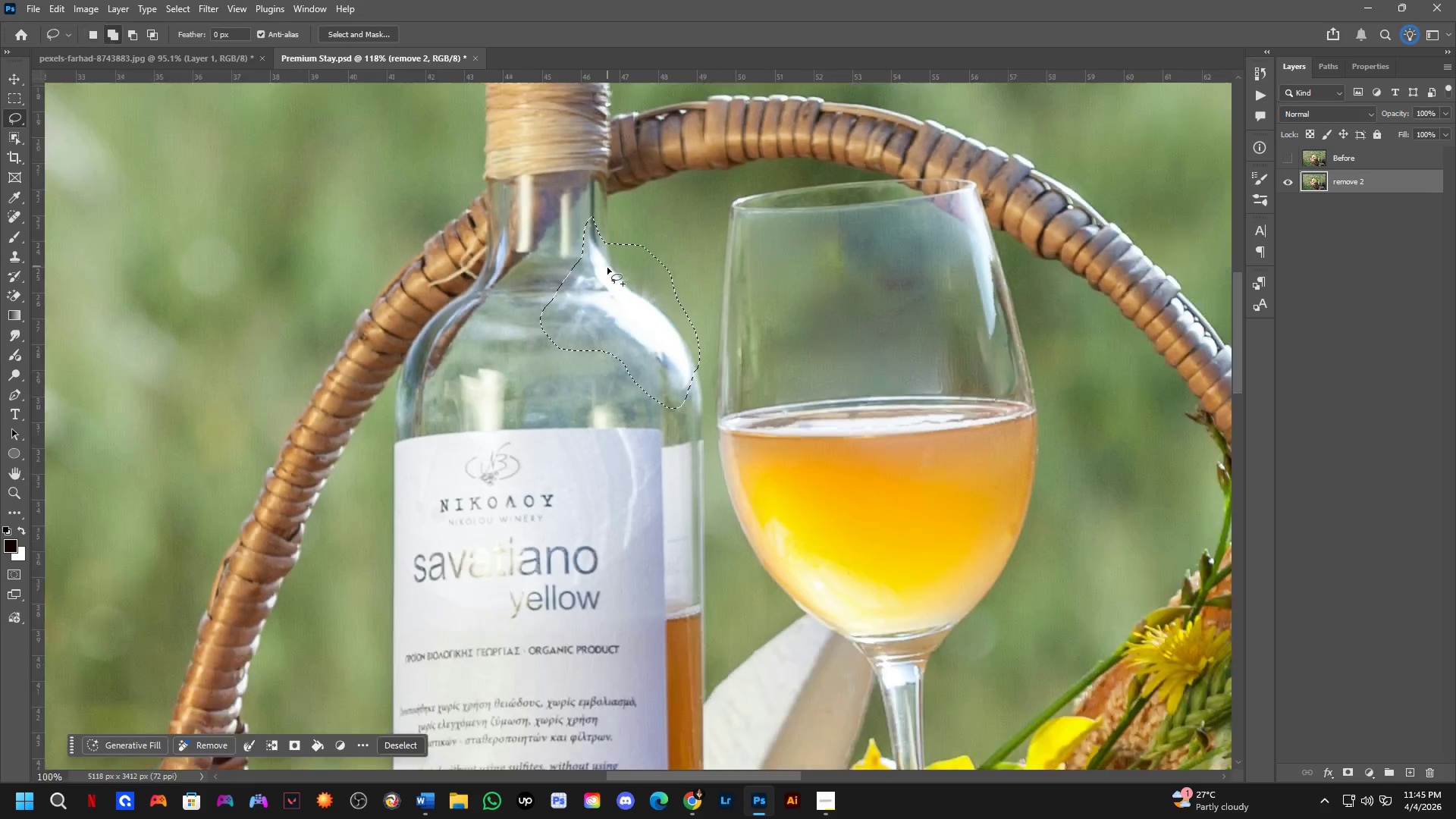 
hold_key(key=Space, duration=0.61)
 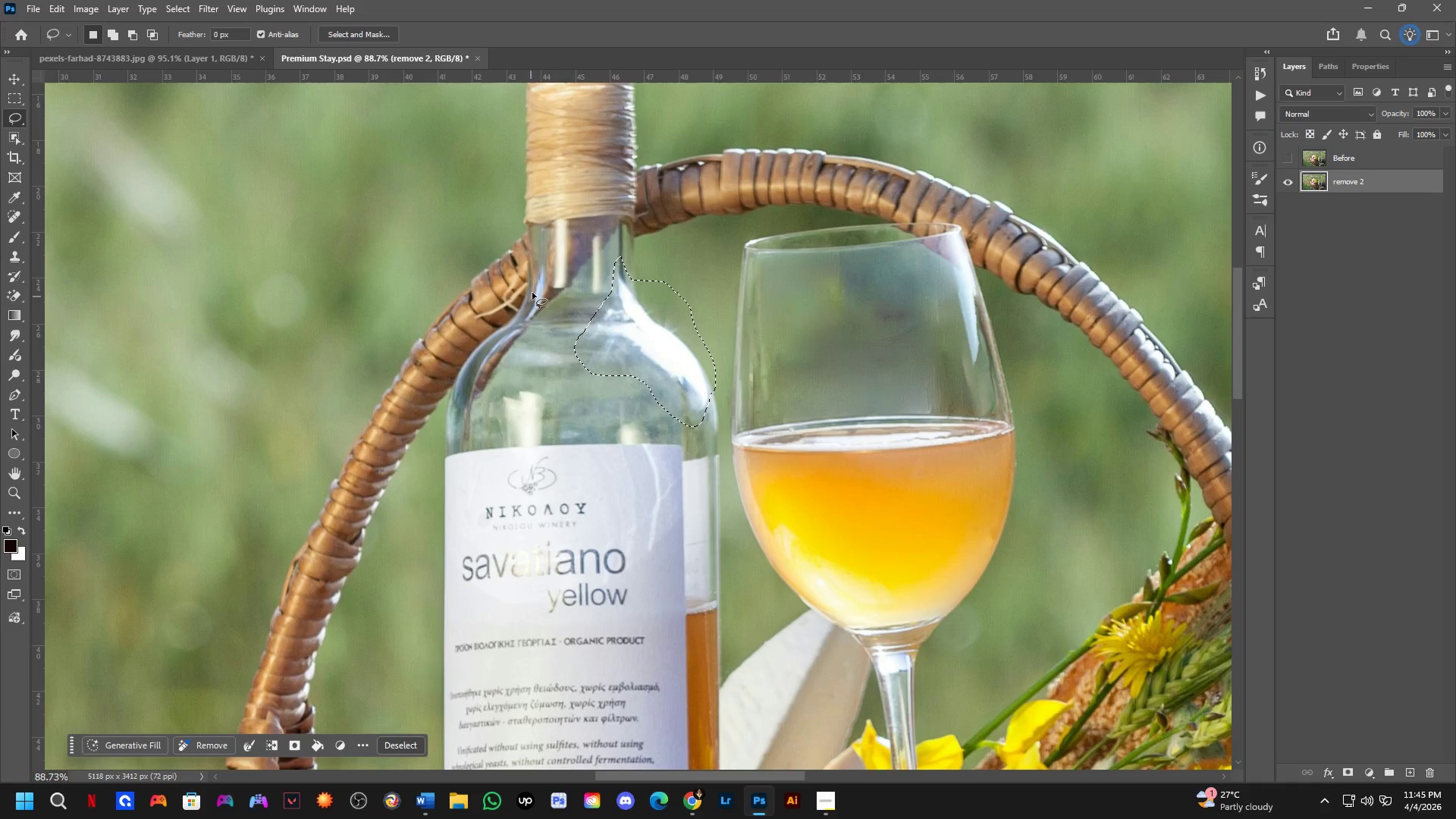 
left_click_drag(start_coordinate=[640, 332], to_coordinate=[632, 378])
 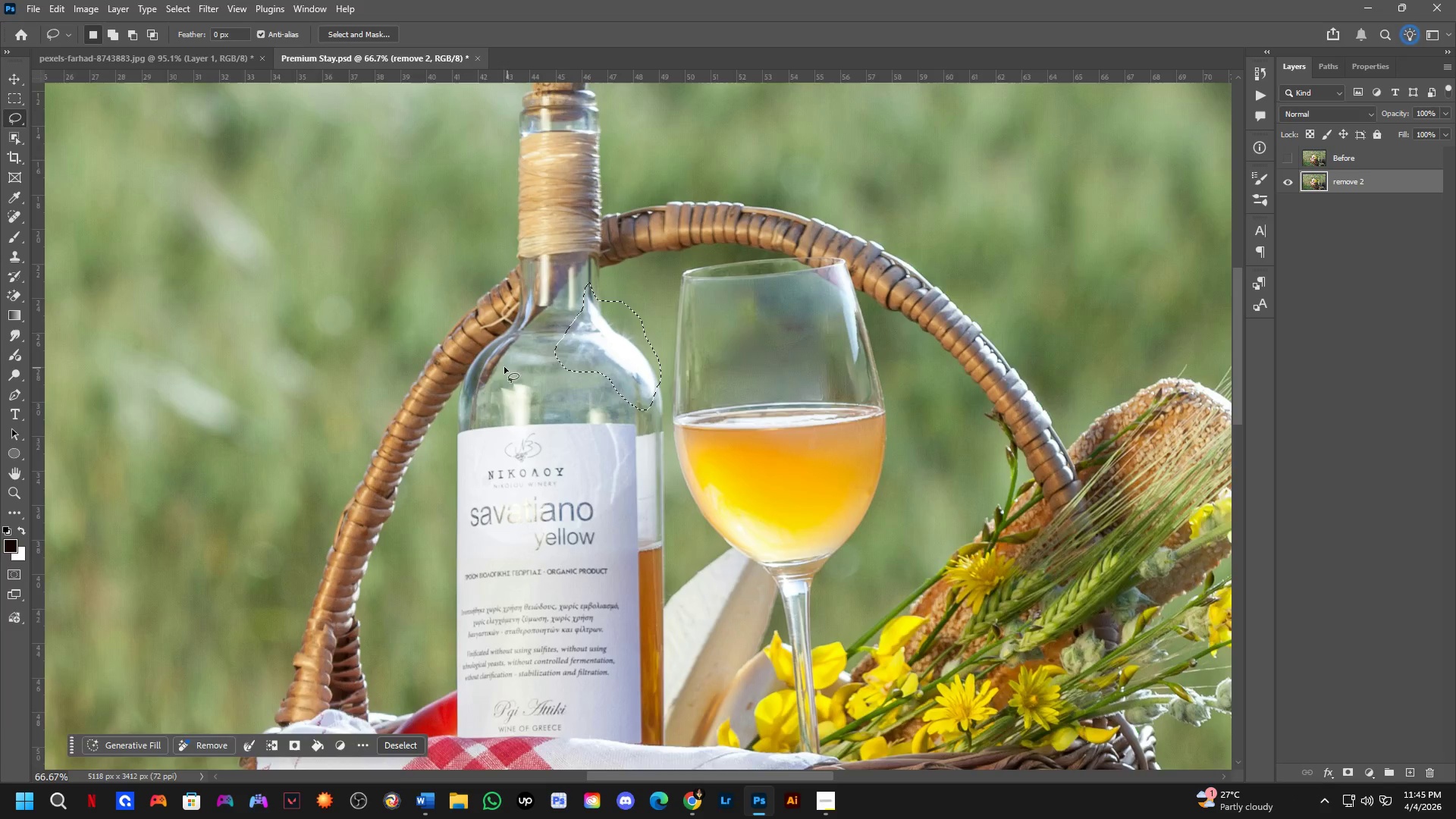 
scroll: coordinate [608, 277], scroll_direction: down, amount: 2.0
 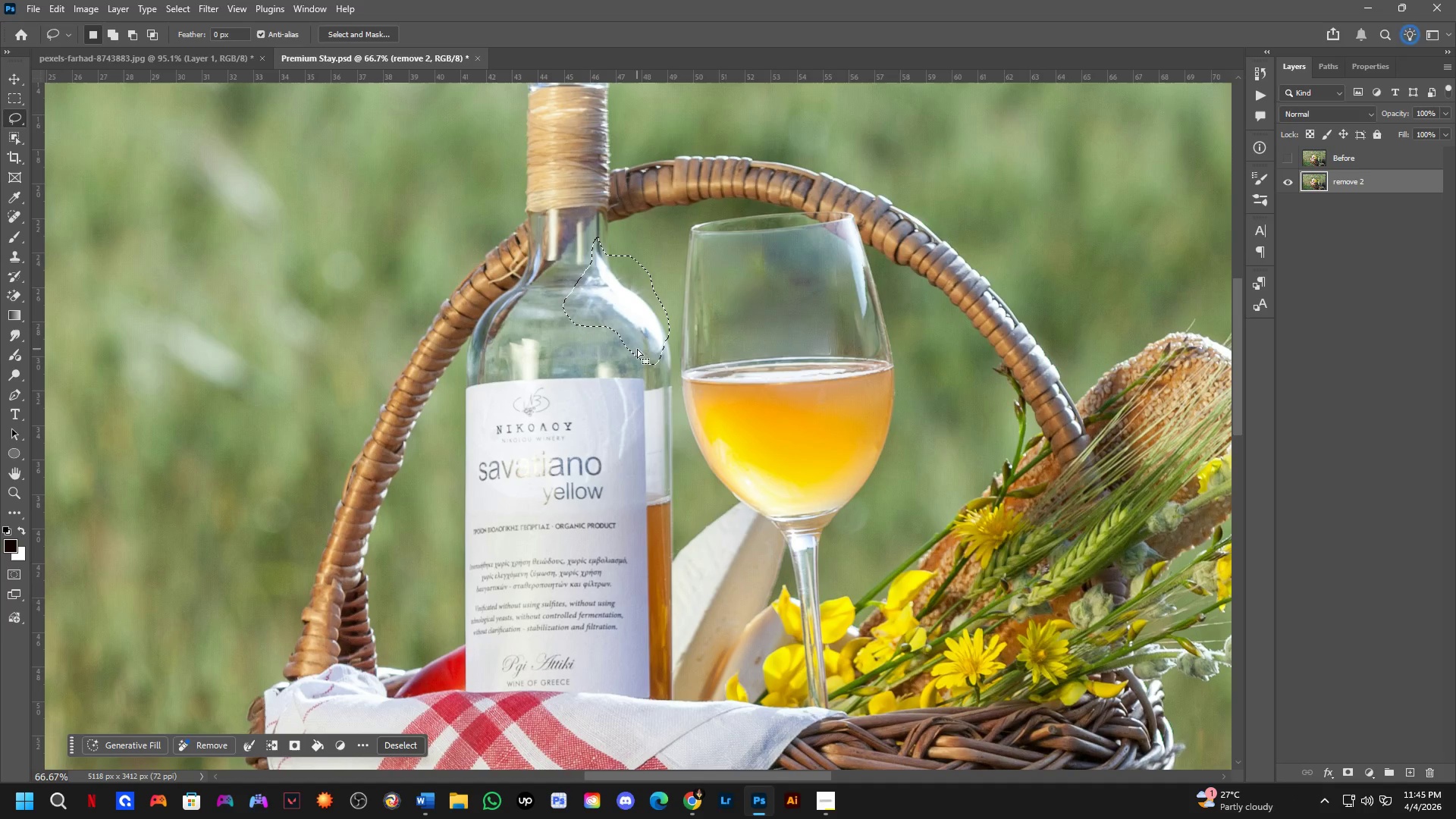 
scroll: coordinate [495, 356], scroll_direction: up, amount: 3.0
 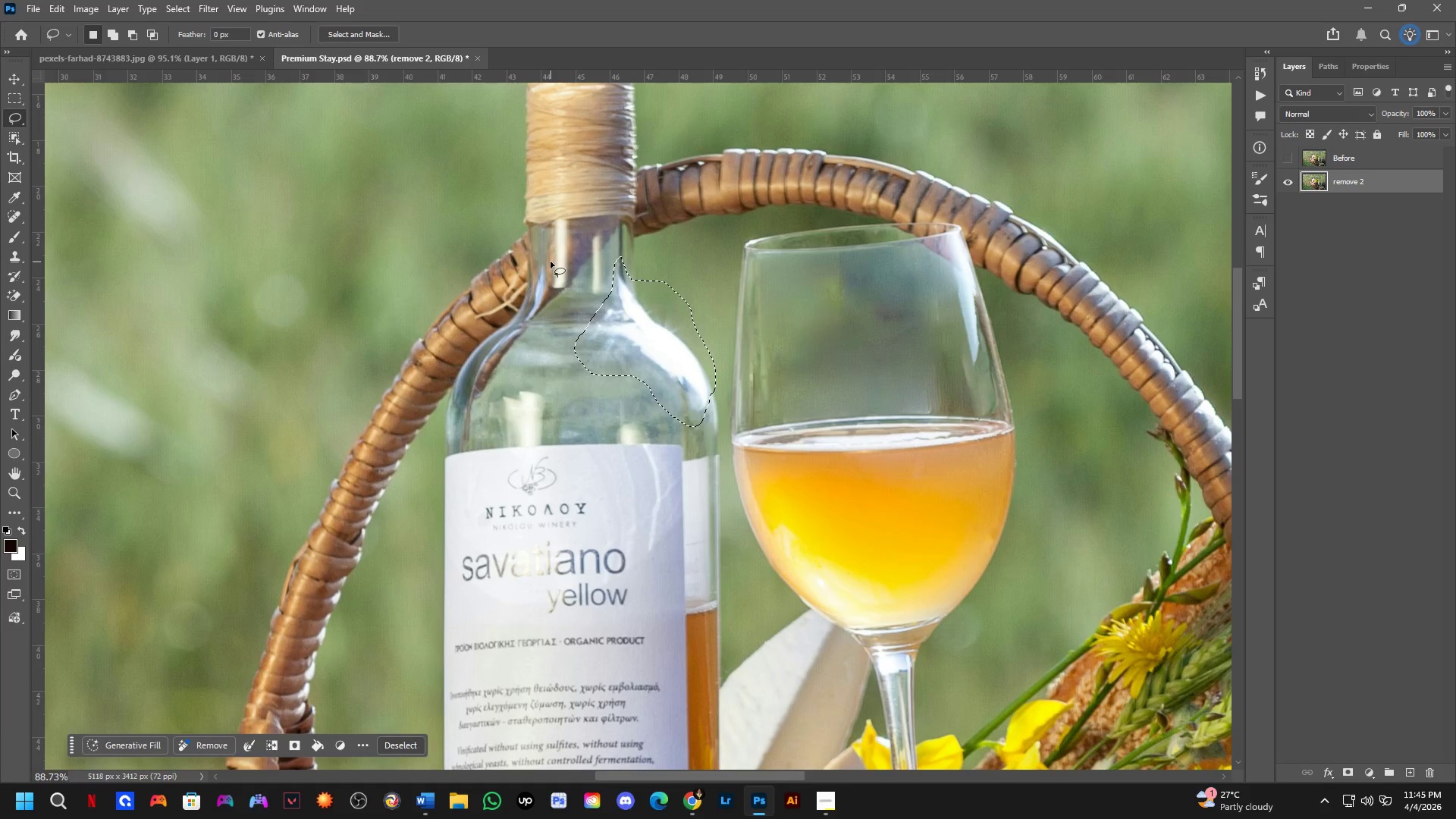 
key(Shift+ShiftLeft)
 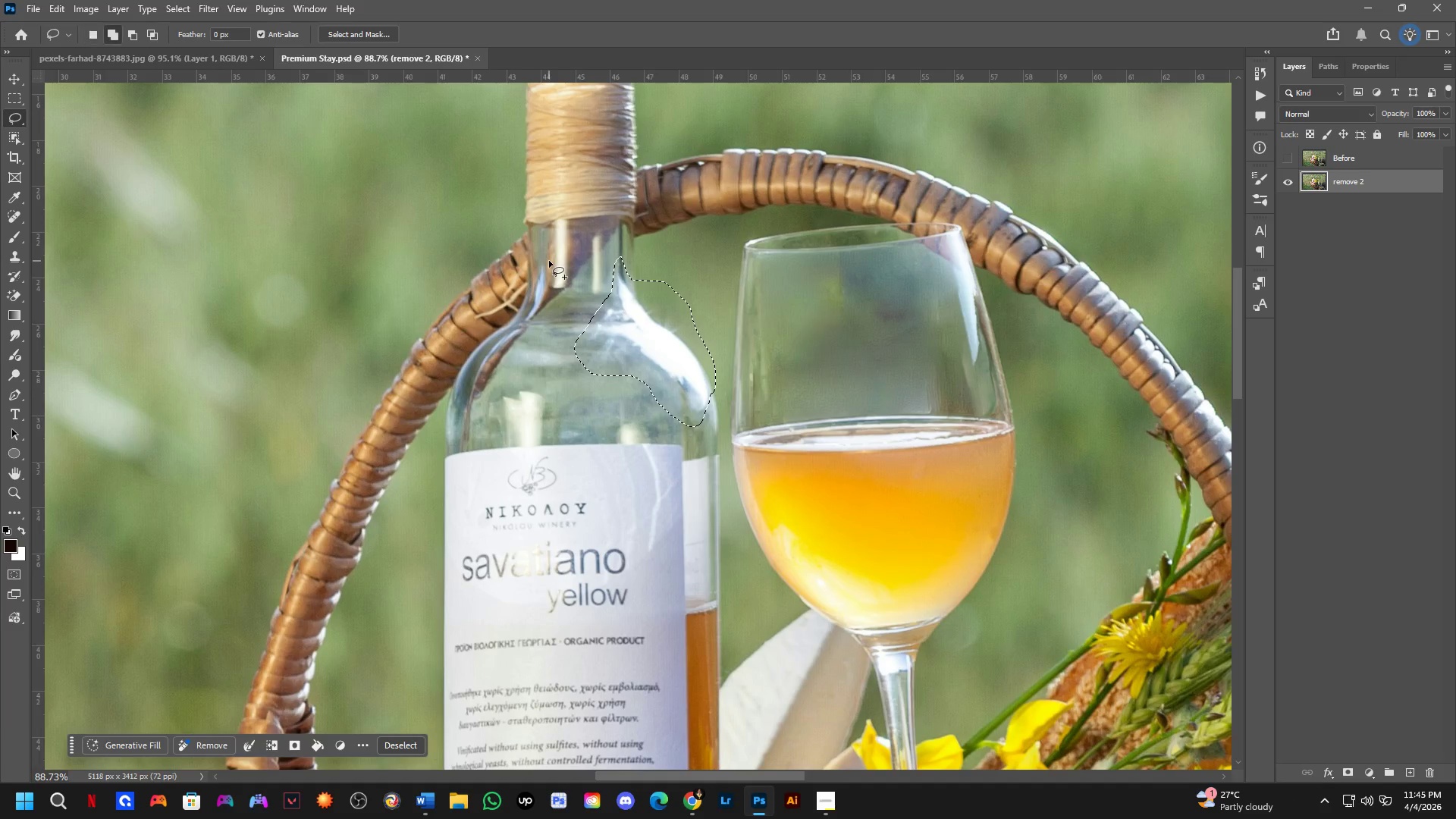 
left_click_drag(start_coordinate=[549, 261], to_coordinate=[557, 212])
 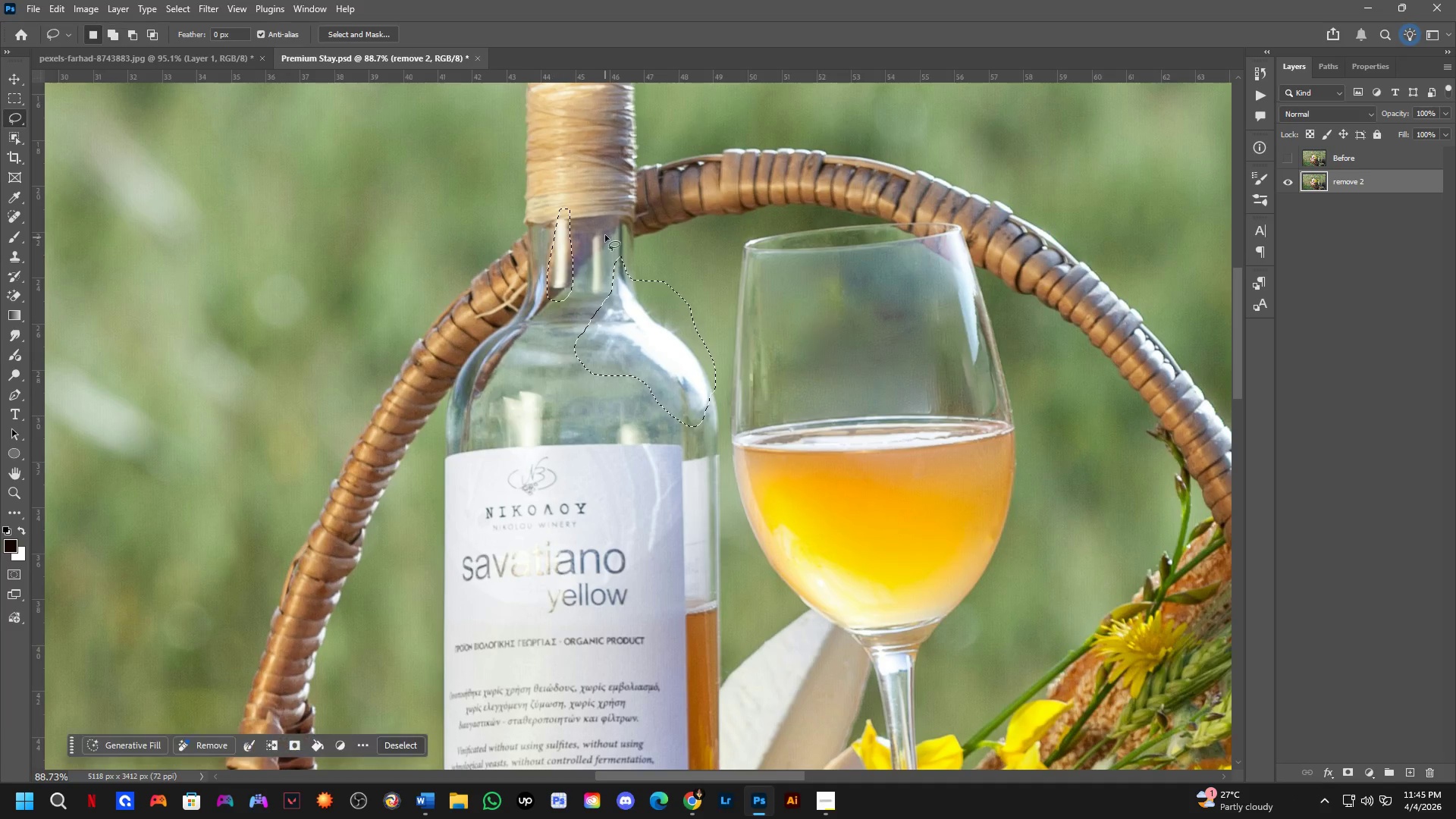 
key(Shift+ShiftLeft)
 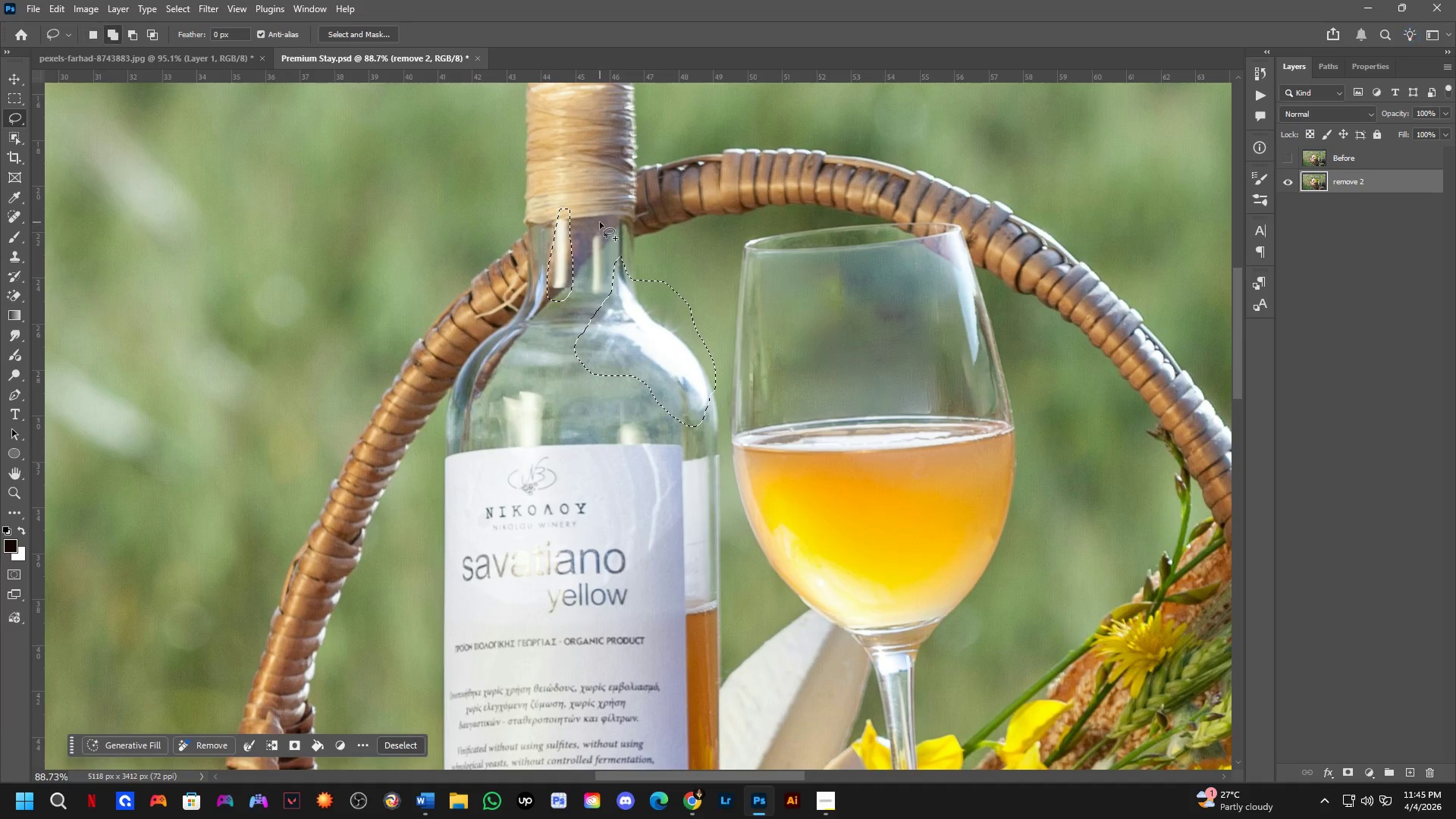 
left_click_drag(start_coordinate=[597, 222], to_coordinate=[605, 217])
 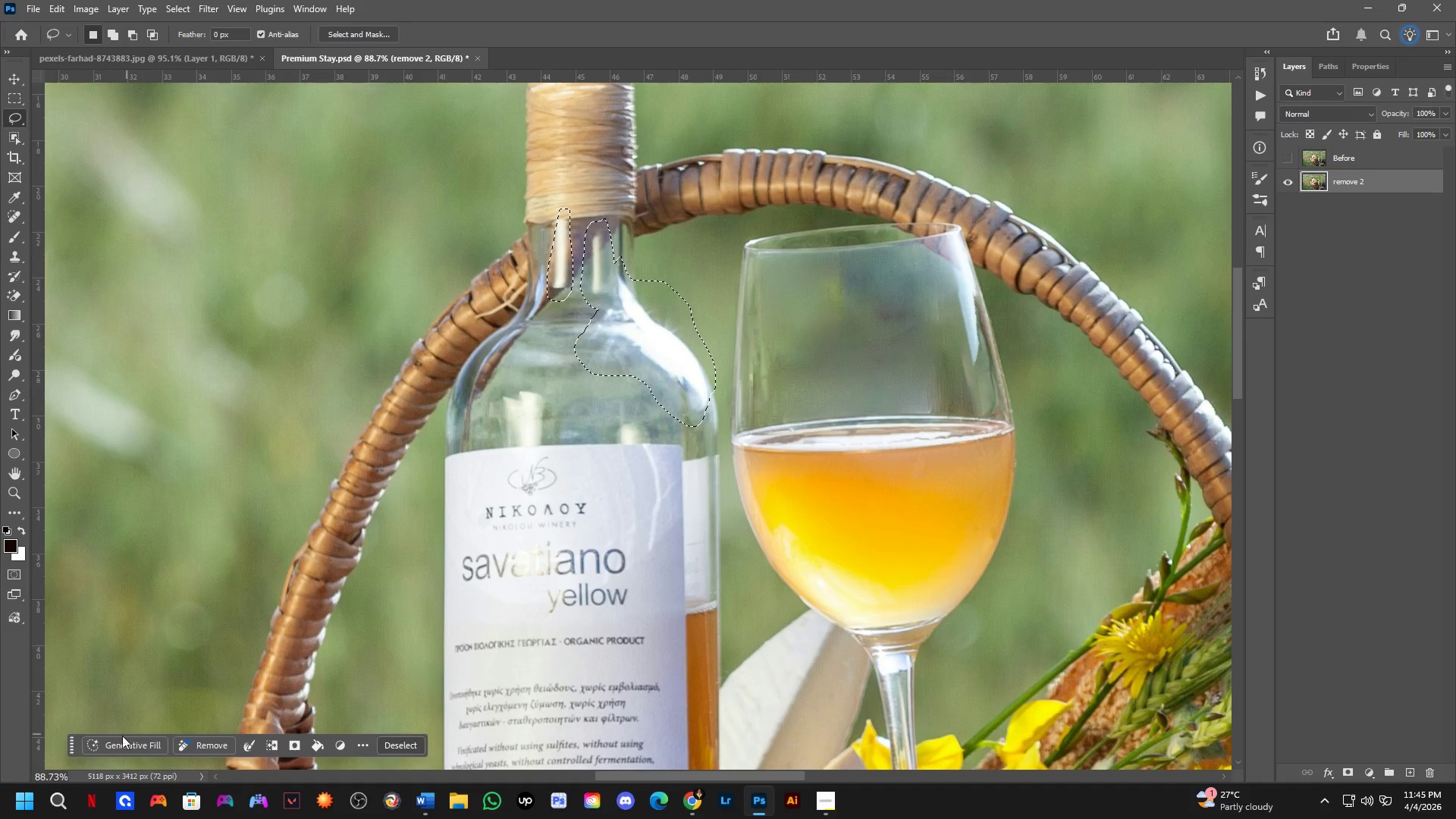 
left_click([153, 739])
 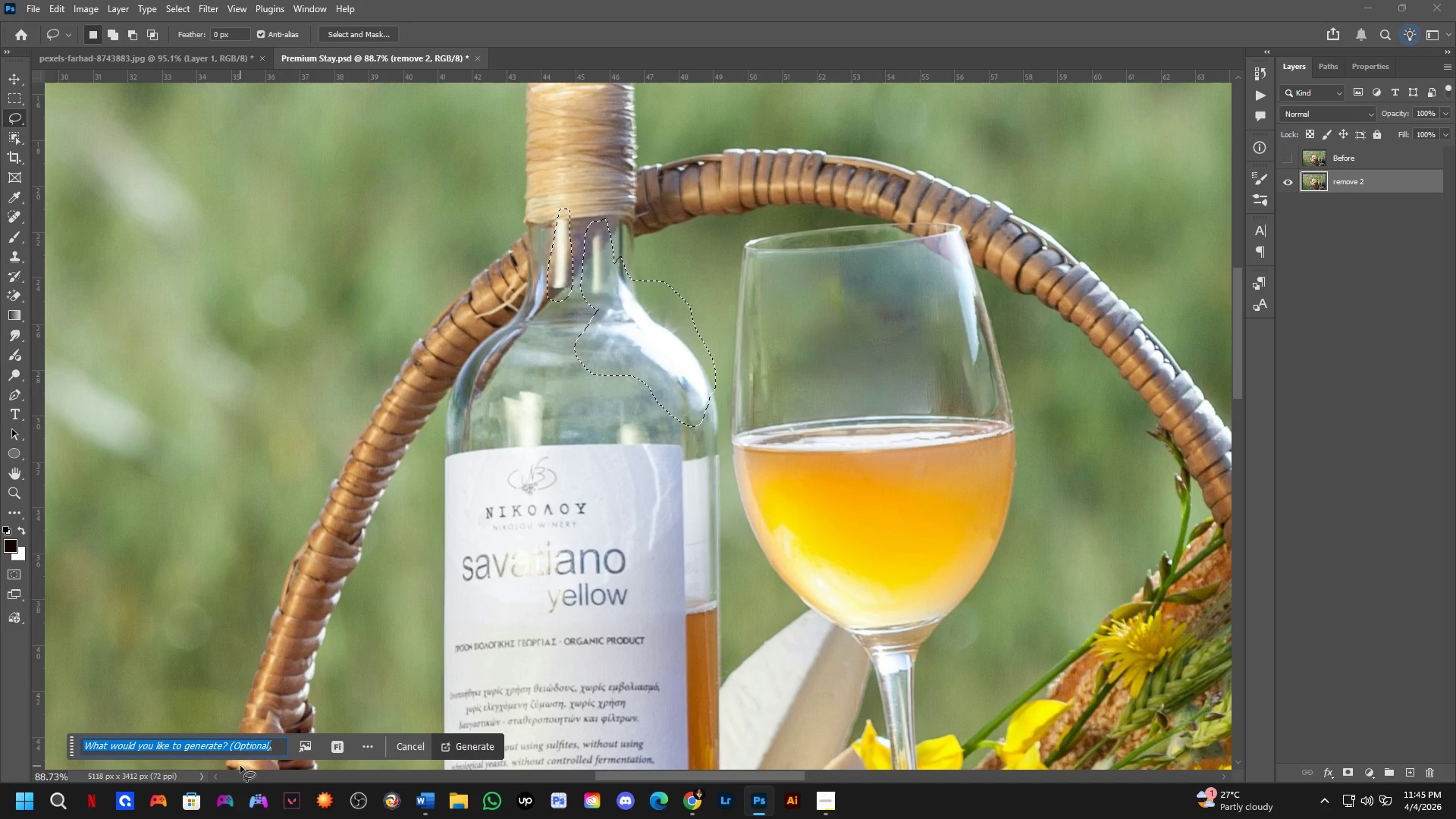 
type(remove)
 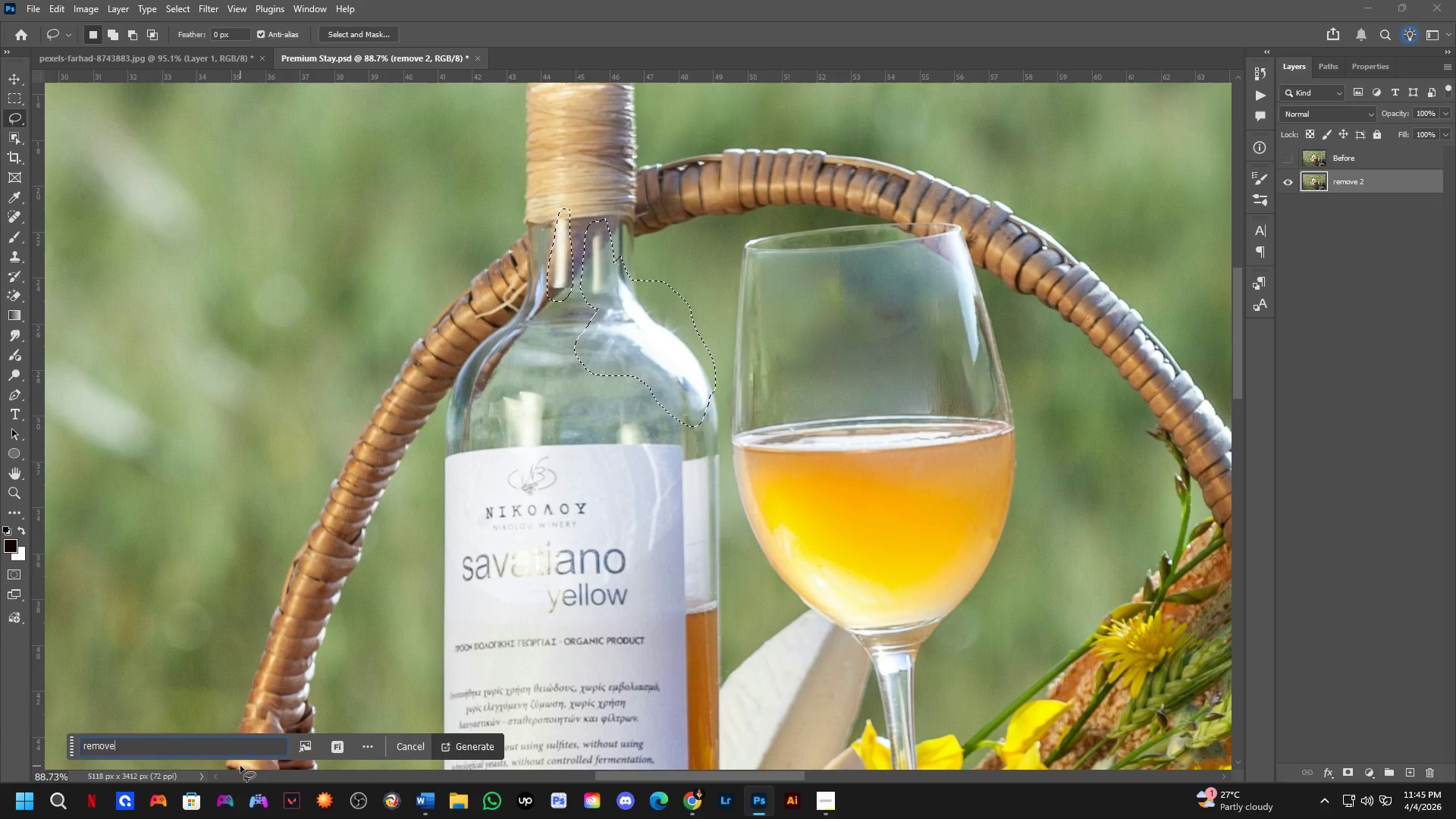 
key(Enter)
 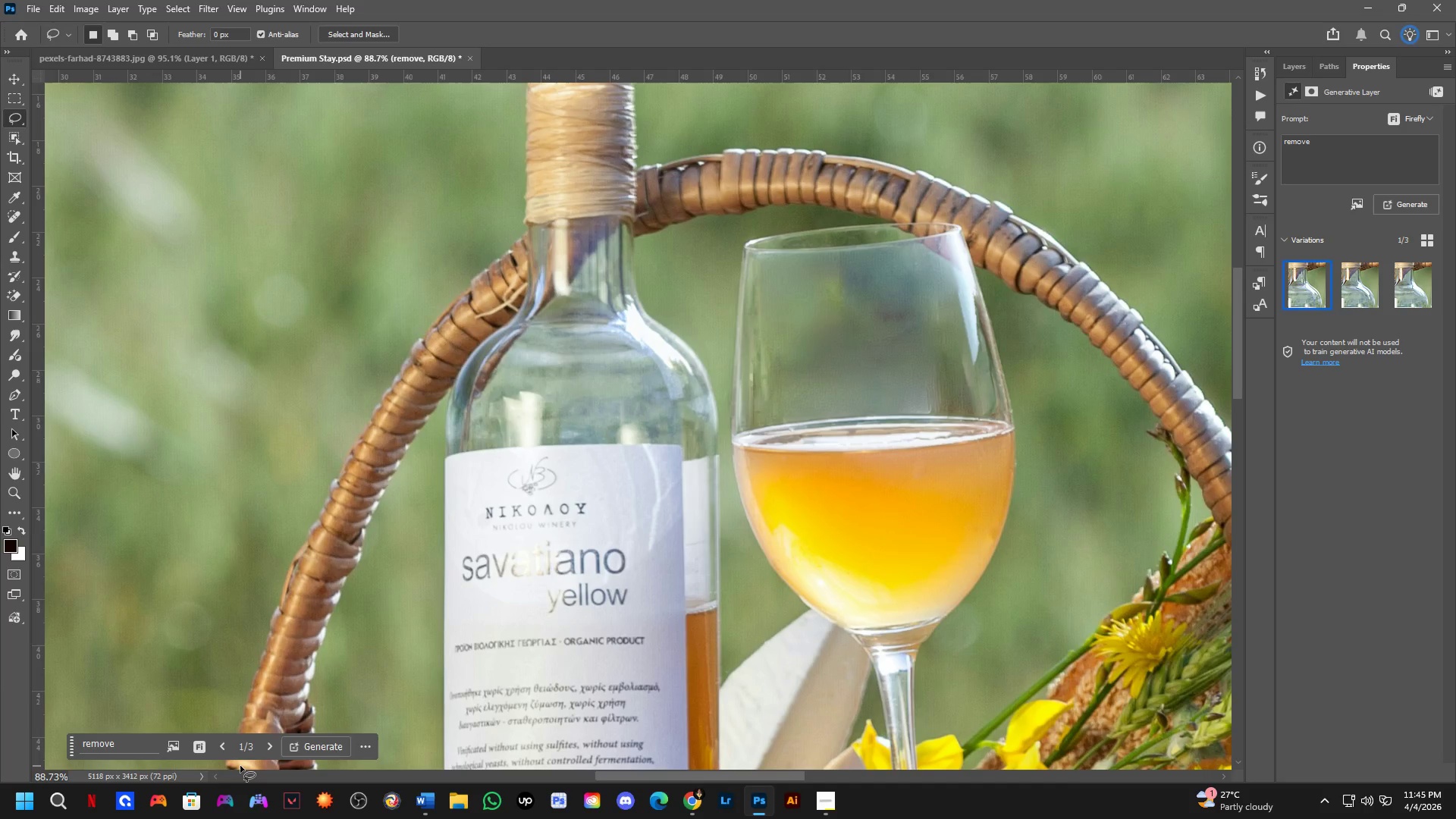 
wait(16.62)
 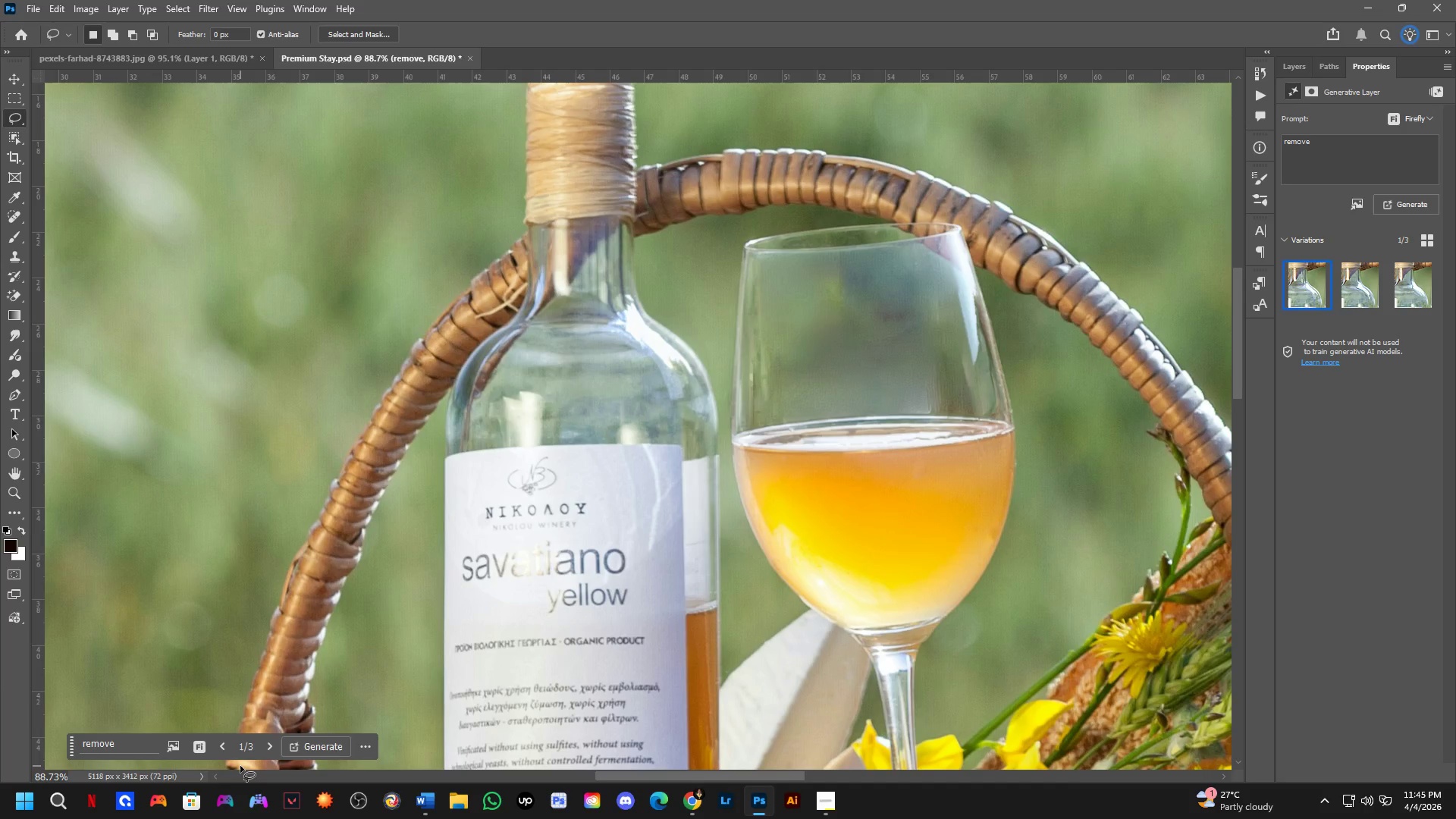 
left_click([1359, 282])
 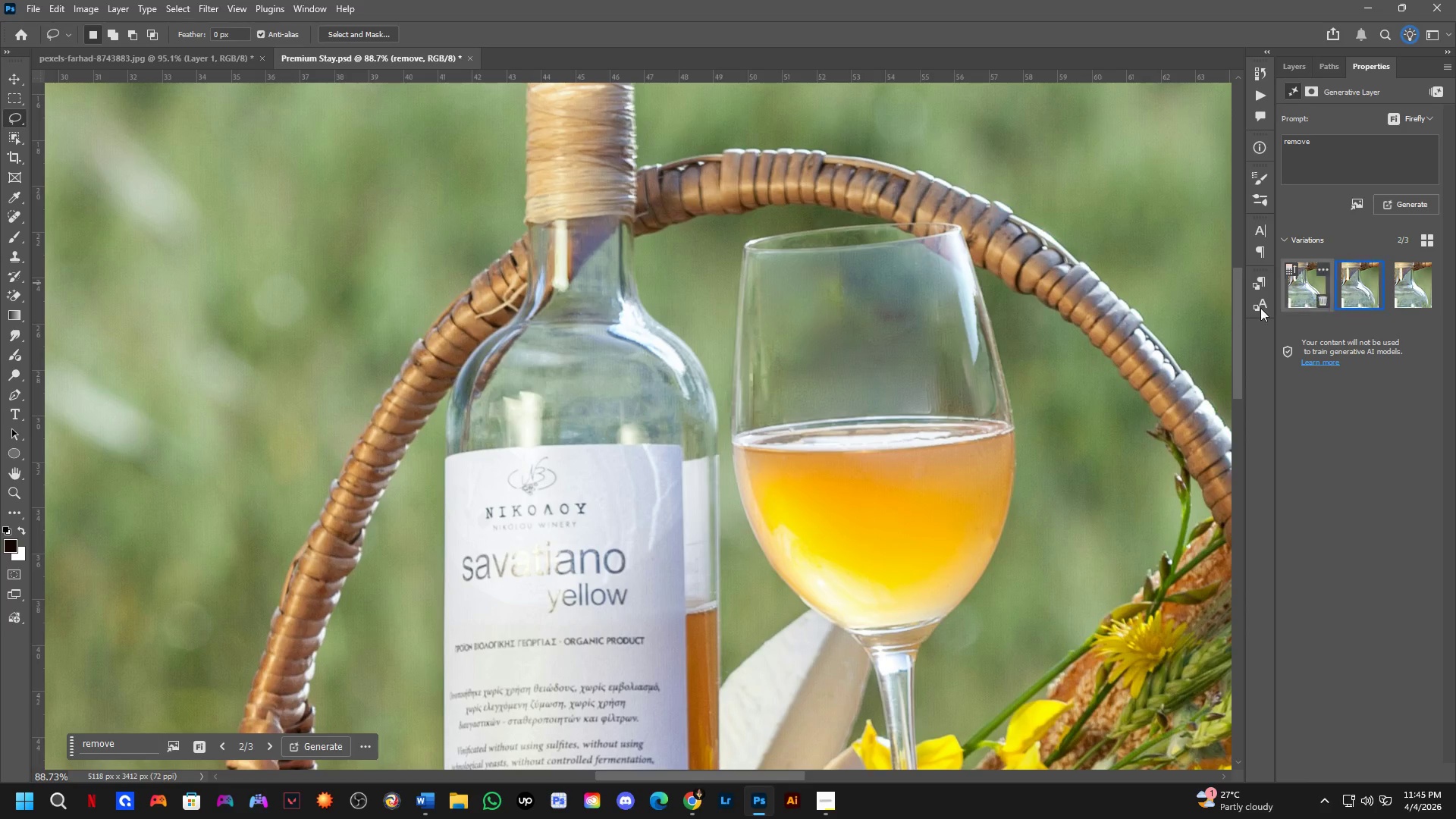 
scroll: coordinate [713, 344], scroll_direction: down, amount: 7.0
 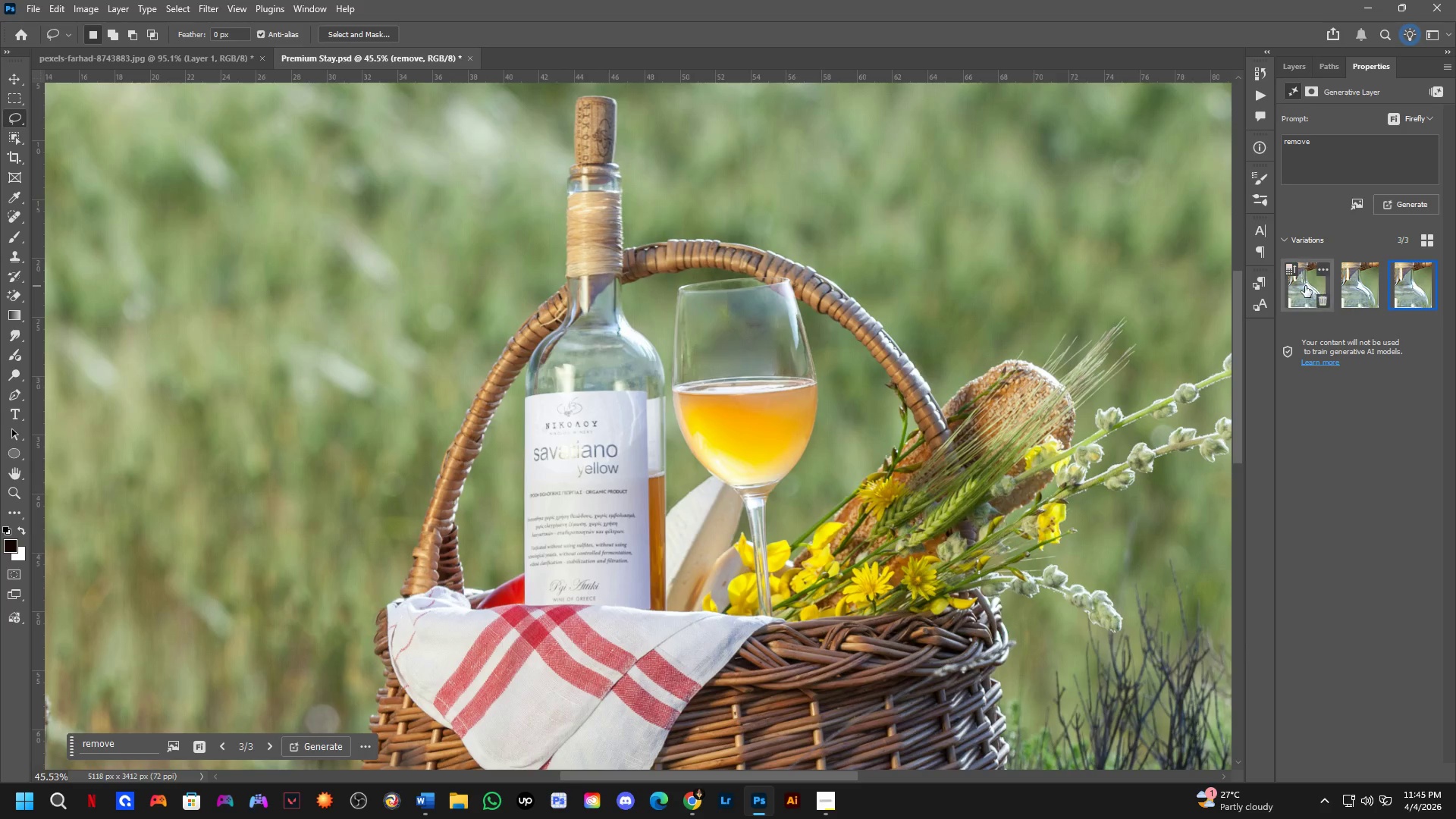 
double_click([1353, 289])
 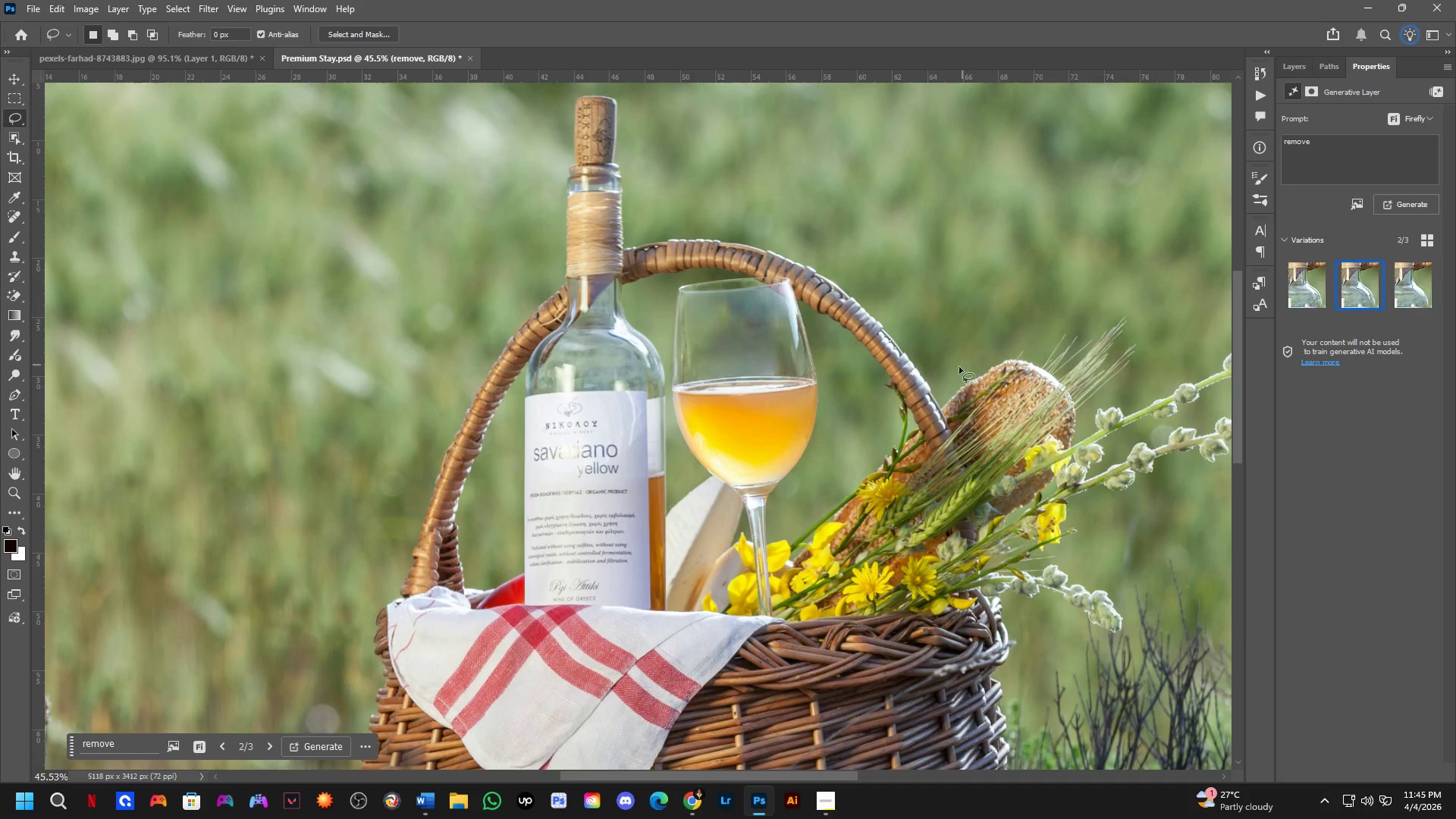 
scroll: coordinate [956, 368], scroll_direction: down, amount: 2.0
 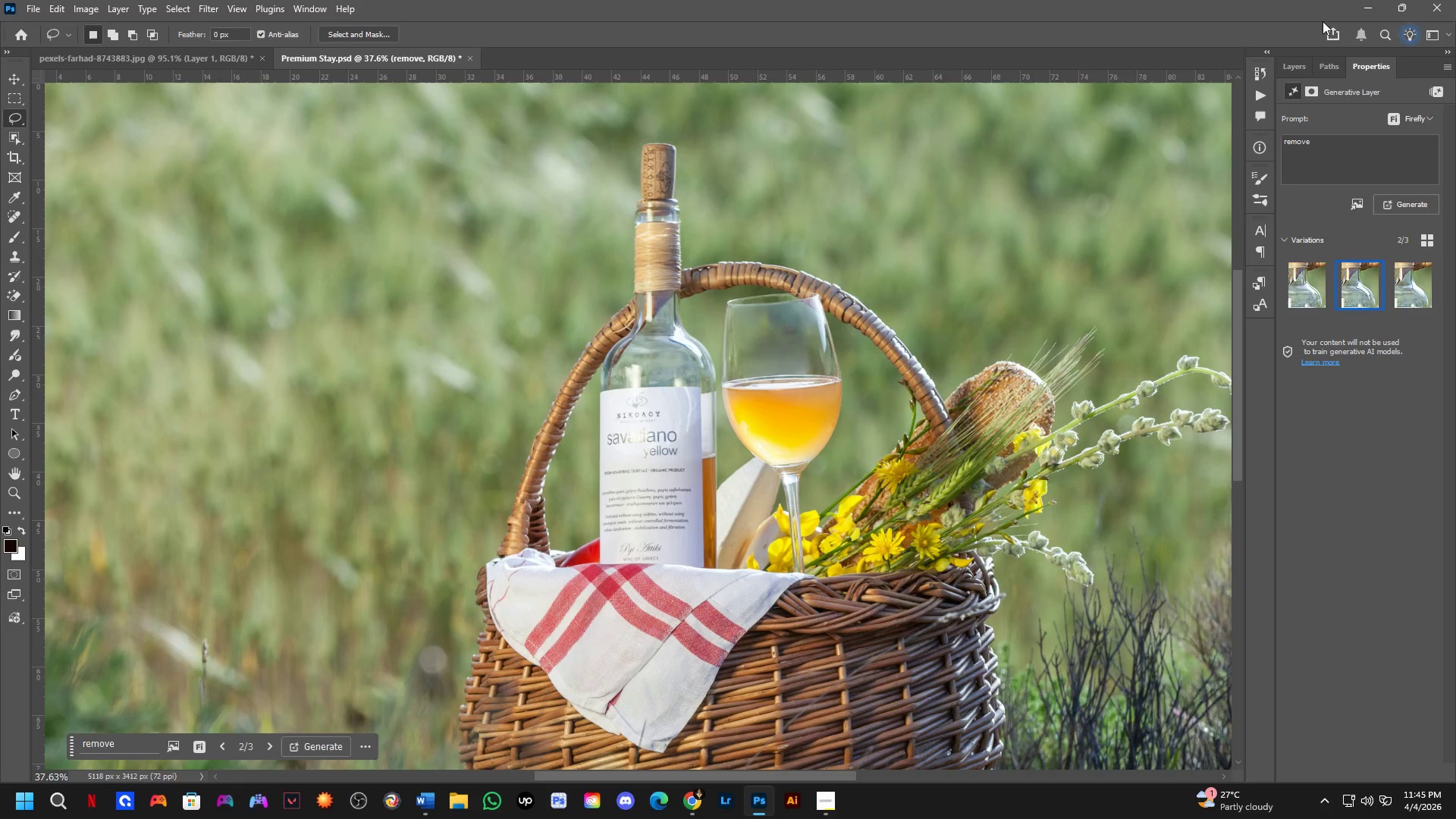 
left_click([1282, 67])
 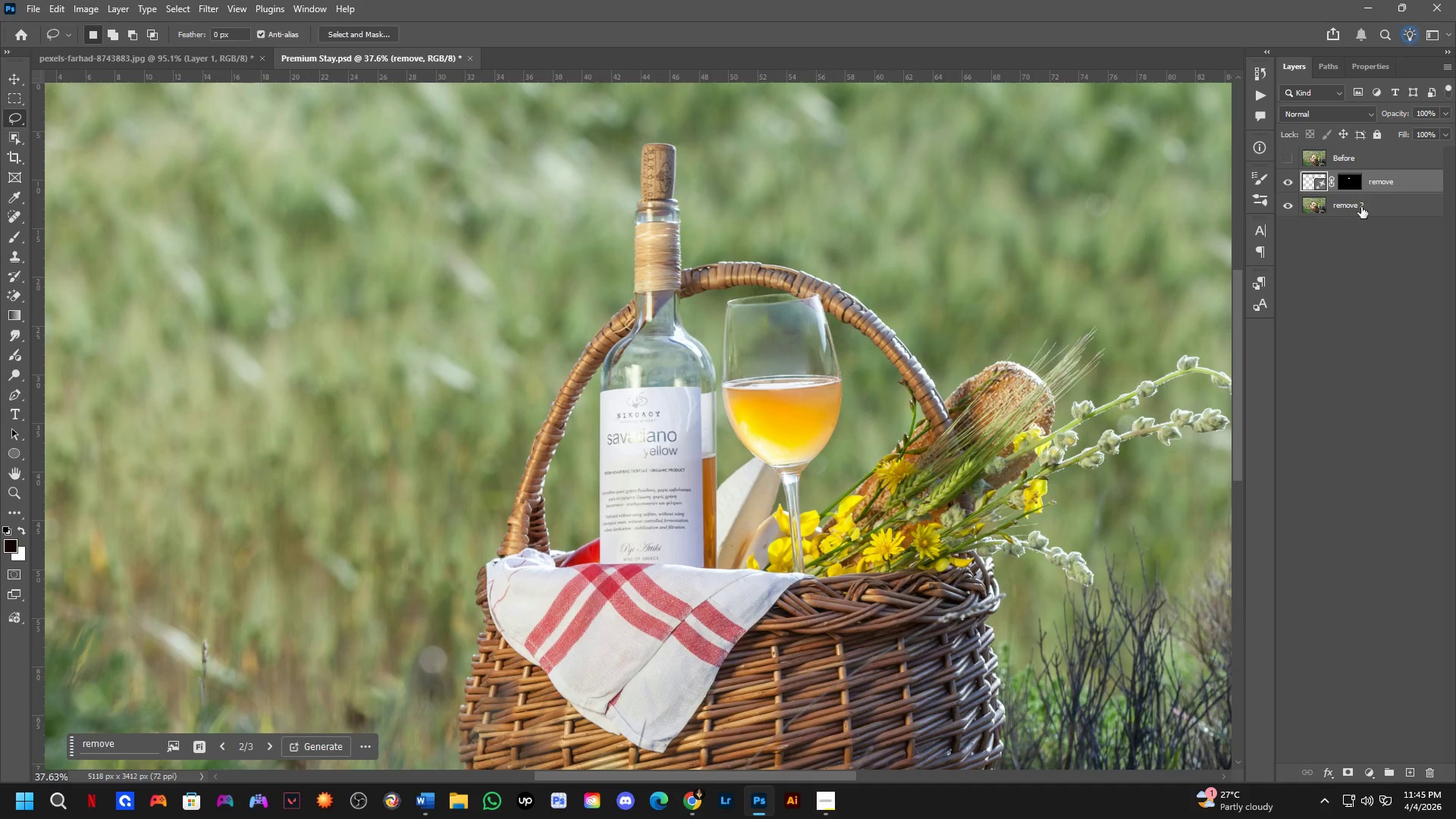 
key(Control+Shift+ShiftLeft)
 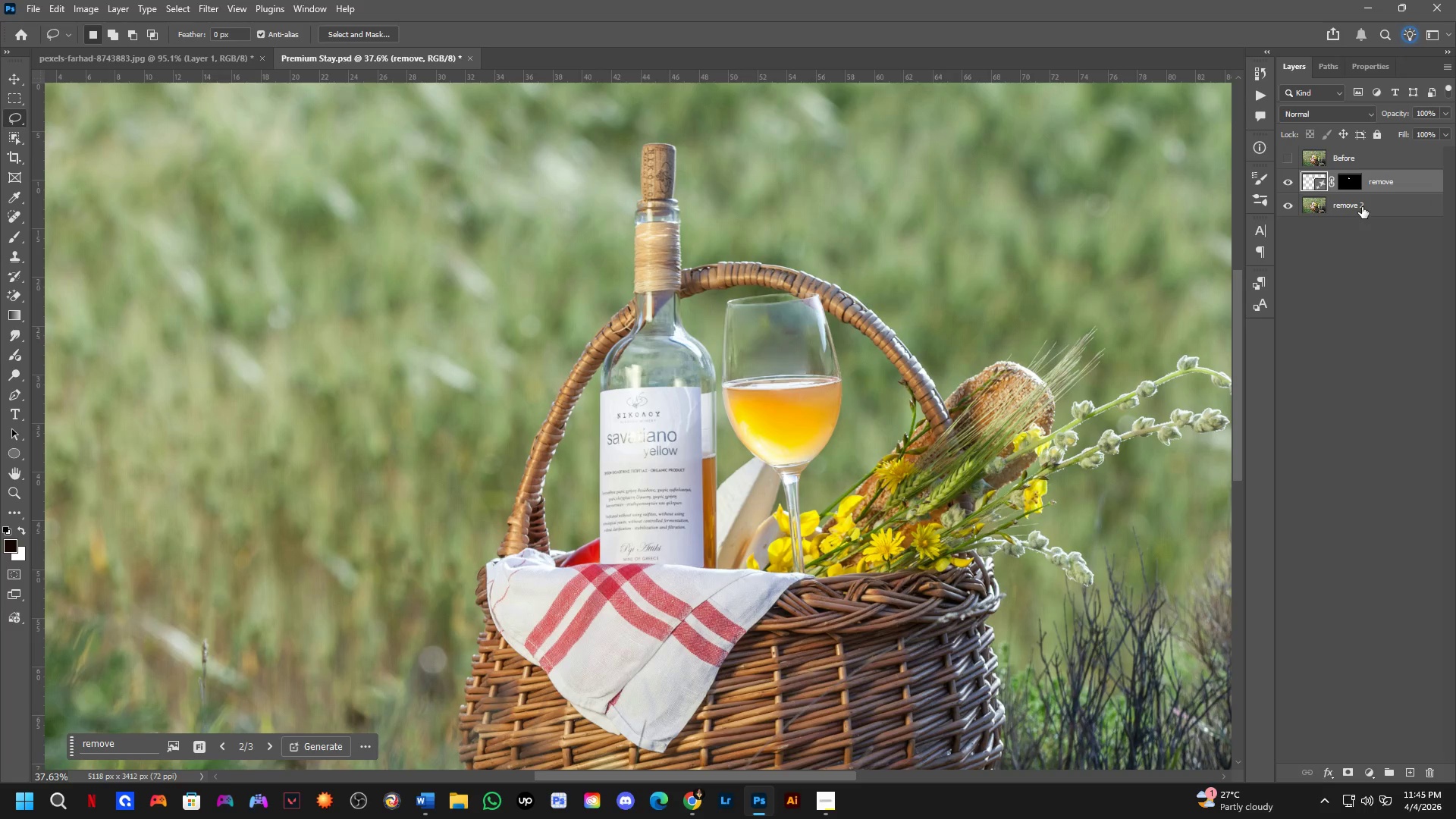 
left_click([1362, 207])
 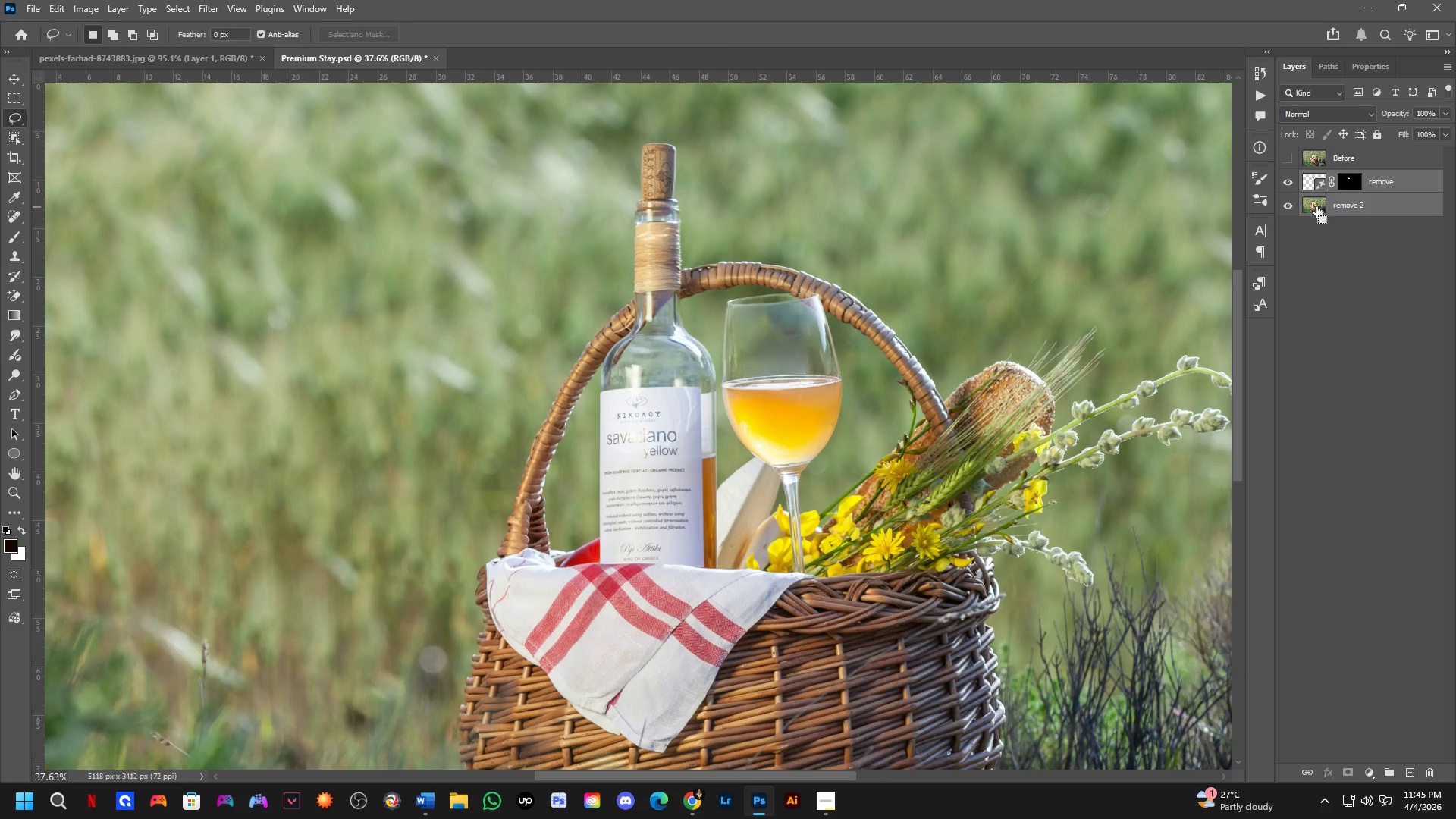 
key(Control+E)
 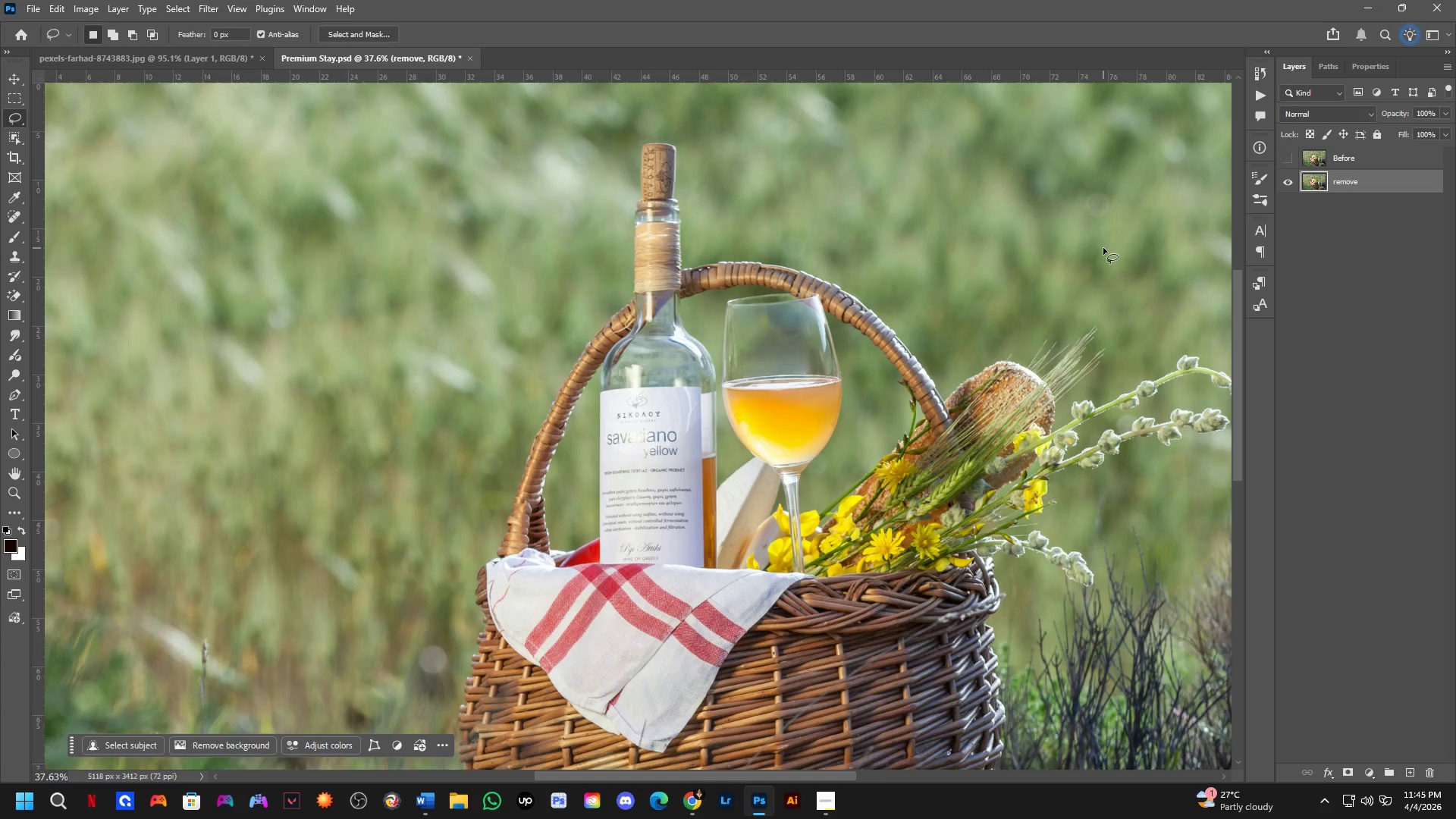 
key(Shift+ShiftLeft)
 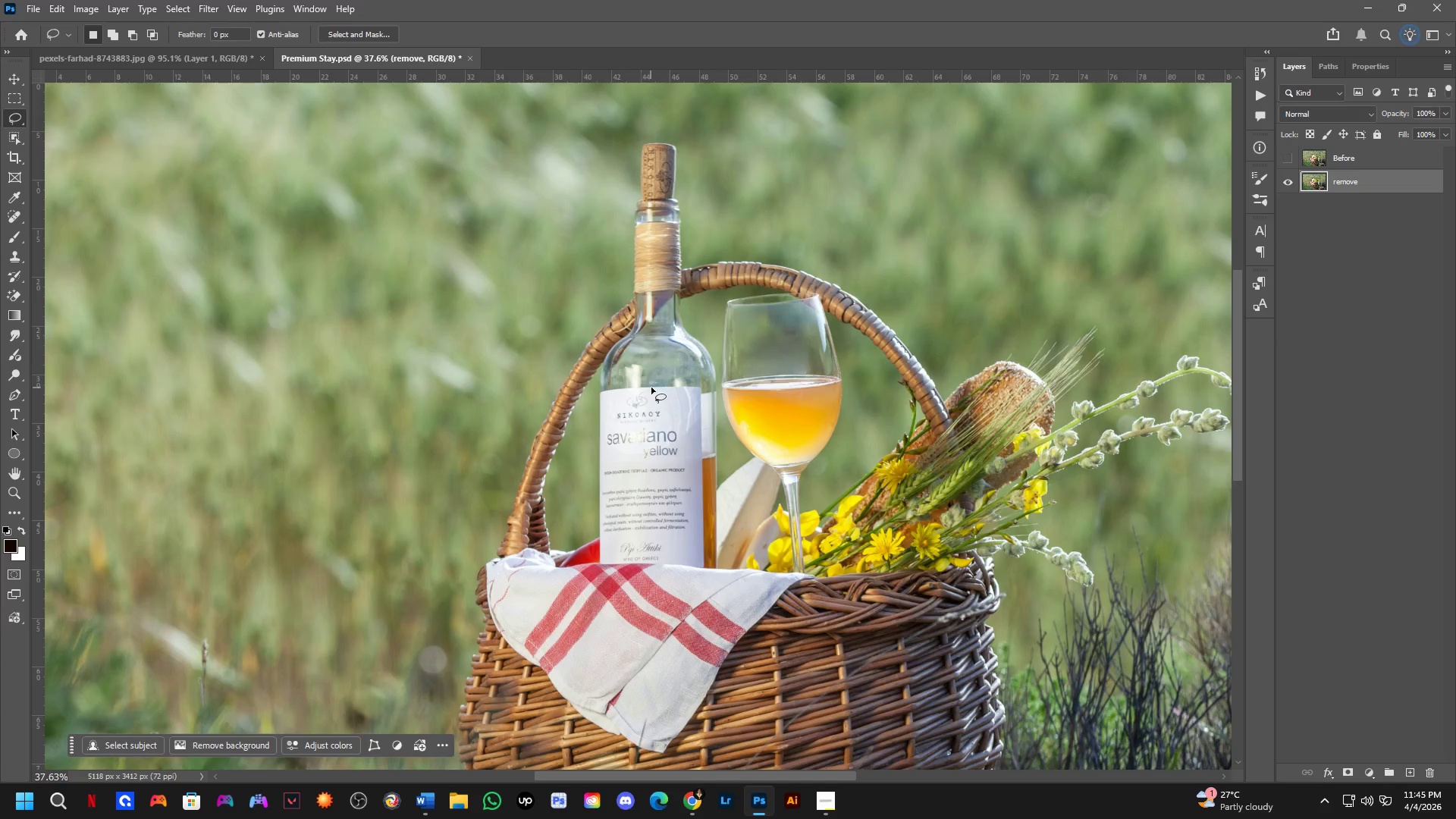 
hold_key(key=Space, duration=0.5)
 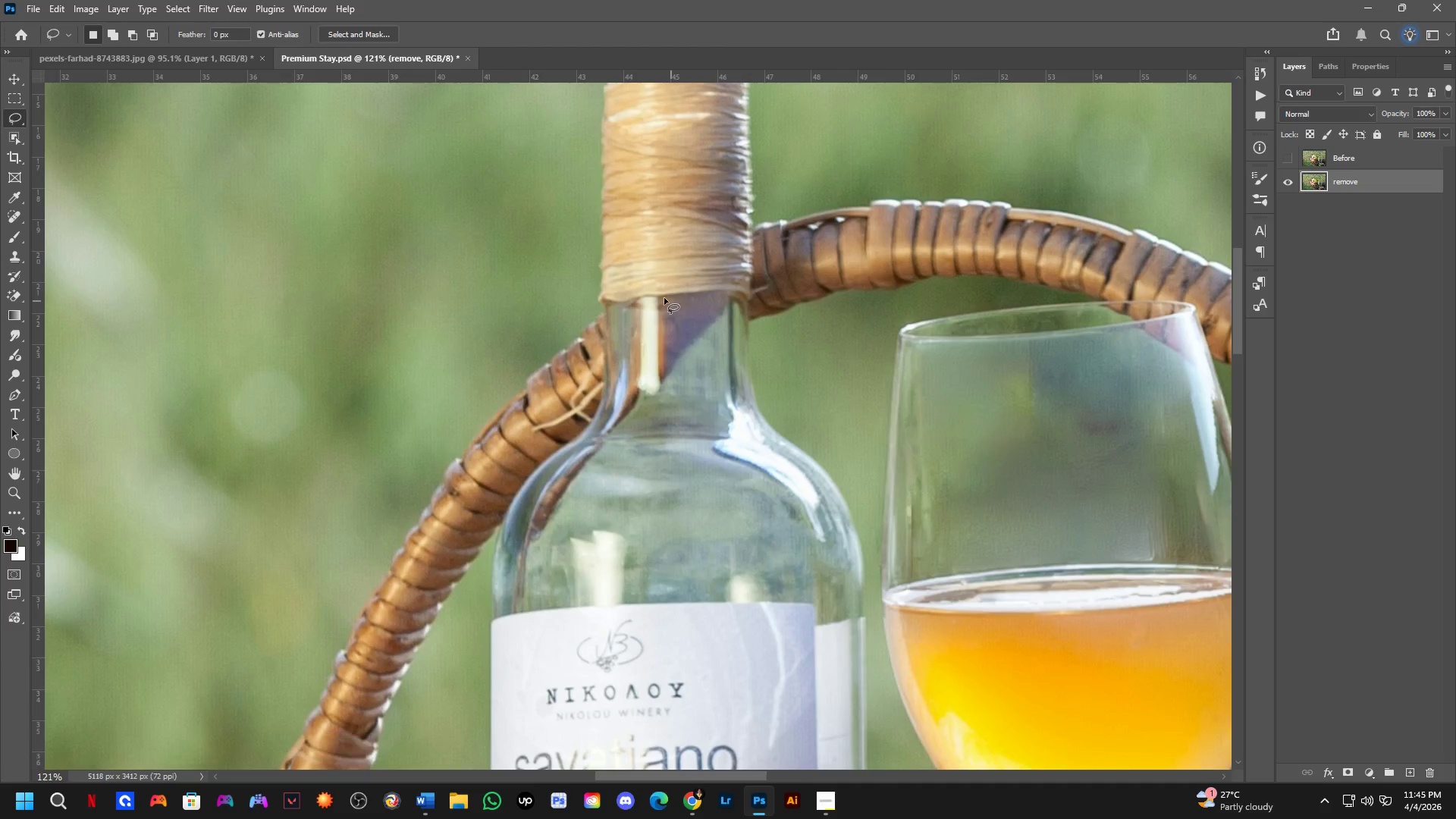 
left_click_drag(start_coordinate=[641, 219], to_coordinate=[642, 410])
 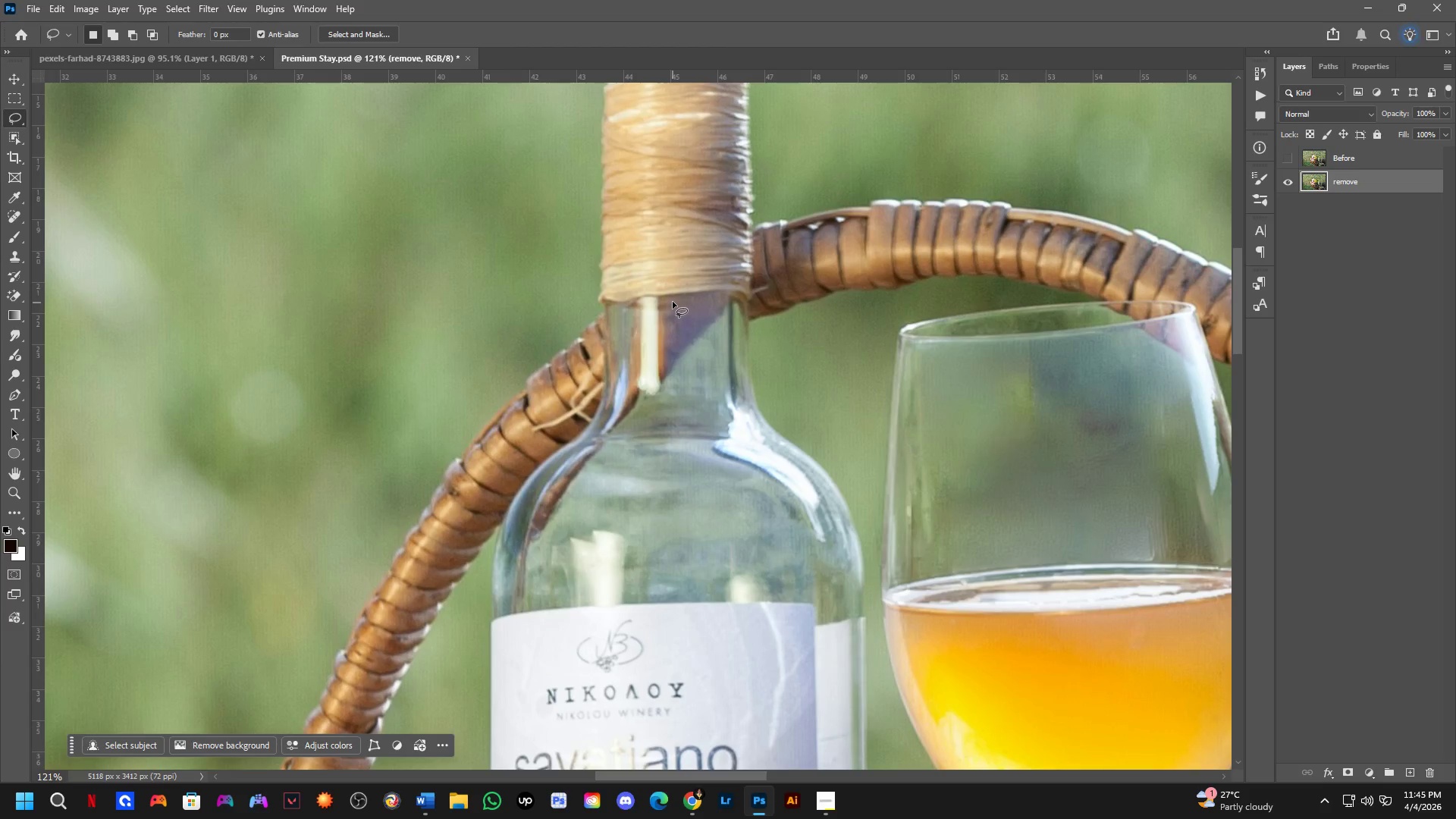 
scroll: coordinate [625, 267], scroll_direction: up, amount: 5.0
 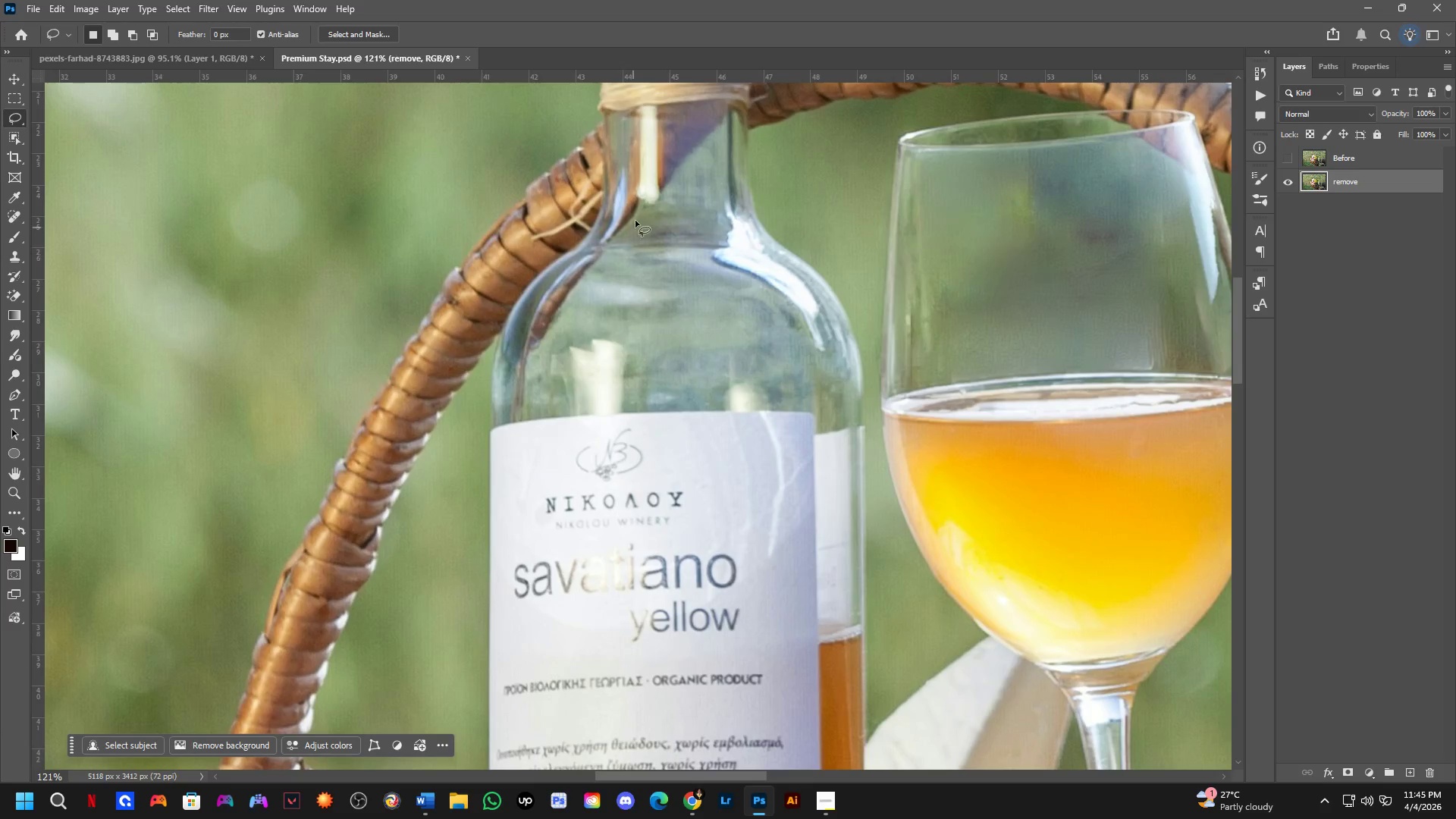 
left_click_drag(start_coordinate=[671, 301], to_coordinate=[671, 305])
 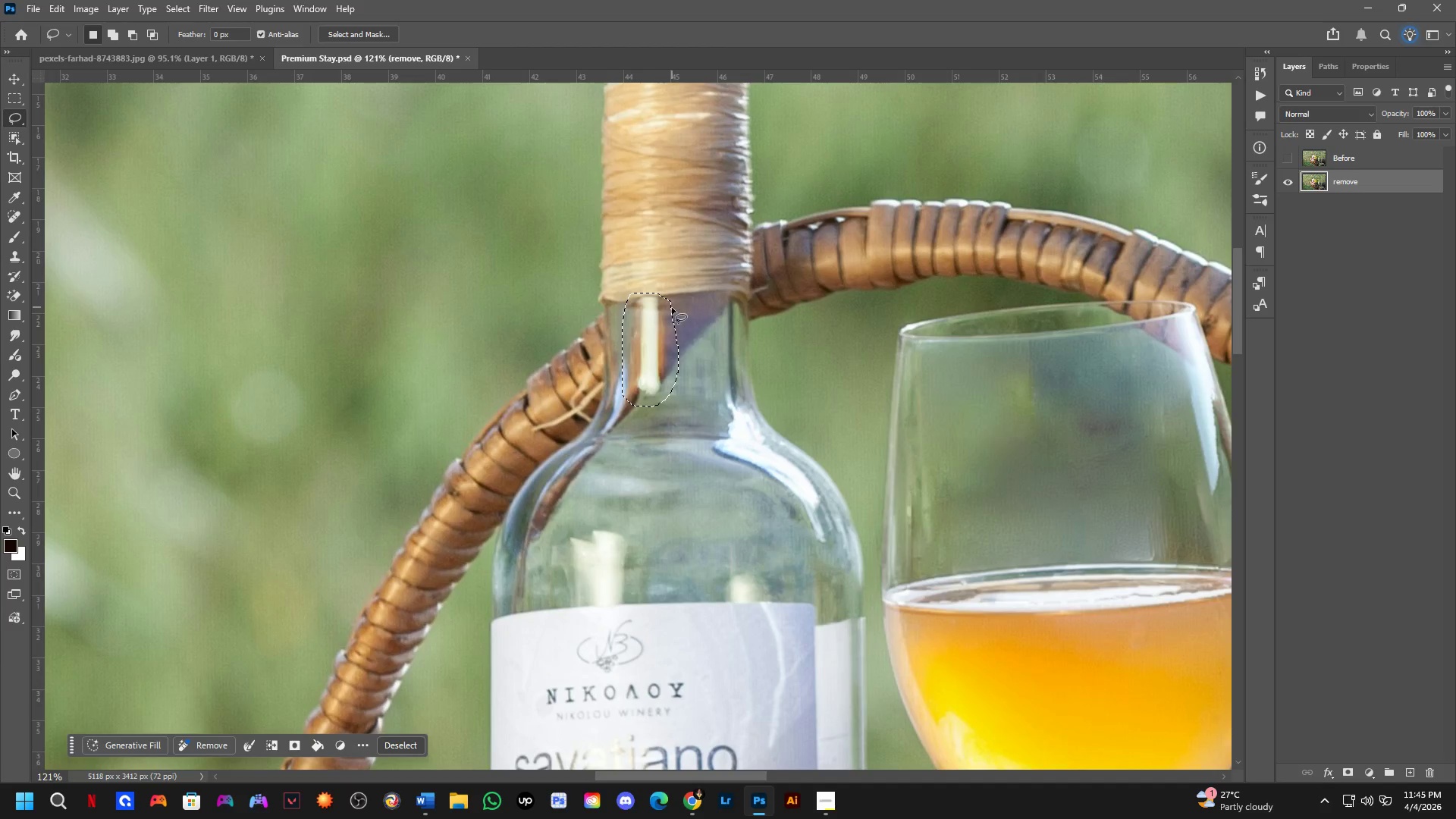 
scroll: coordinate [671, 367], scroll_direction: down, amount: 3.0
 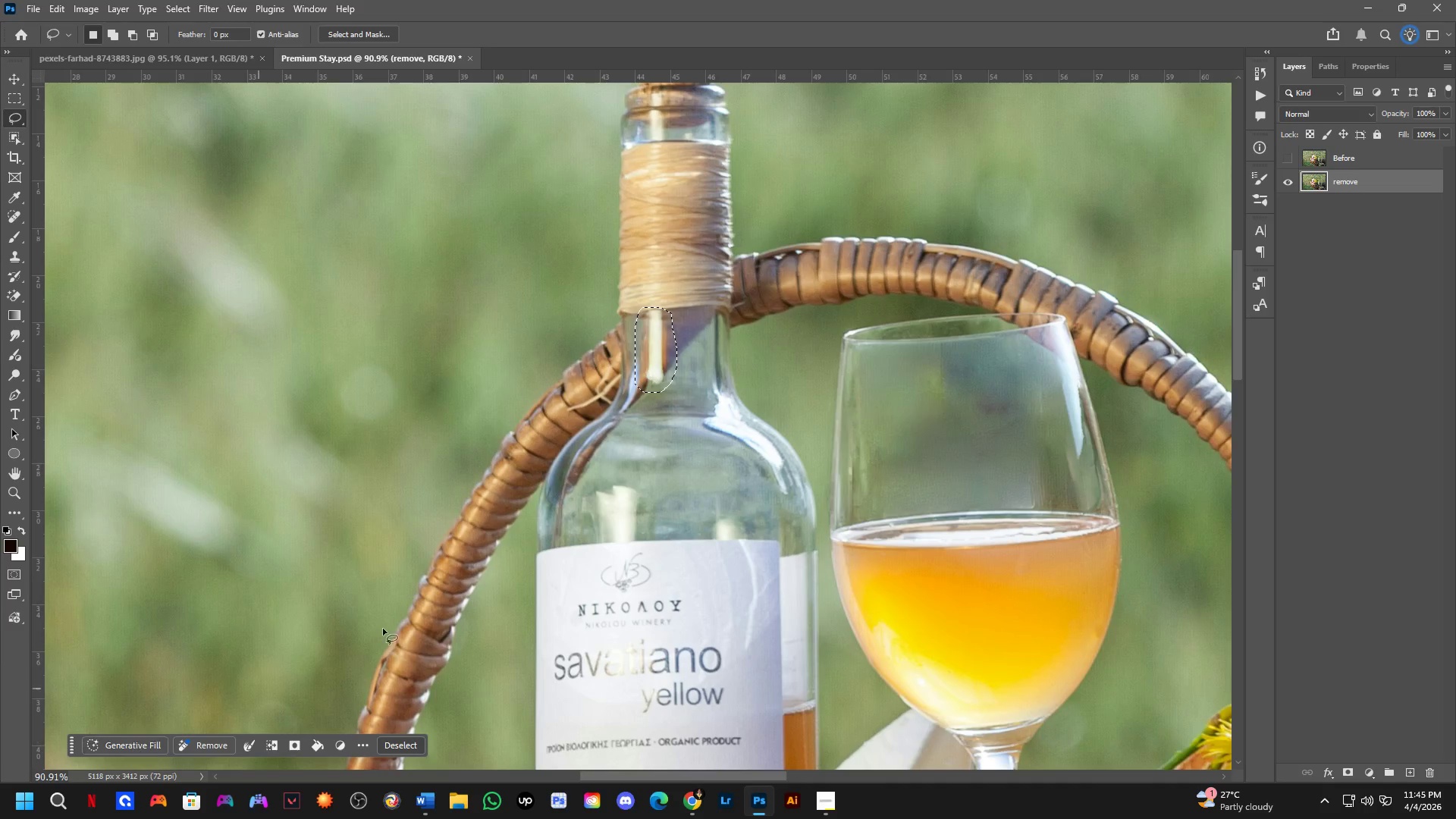 
scroll: coordinate [620, 388], scroll_direction: up, amount: 4.0
 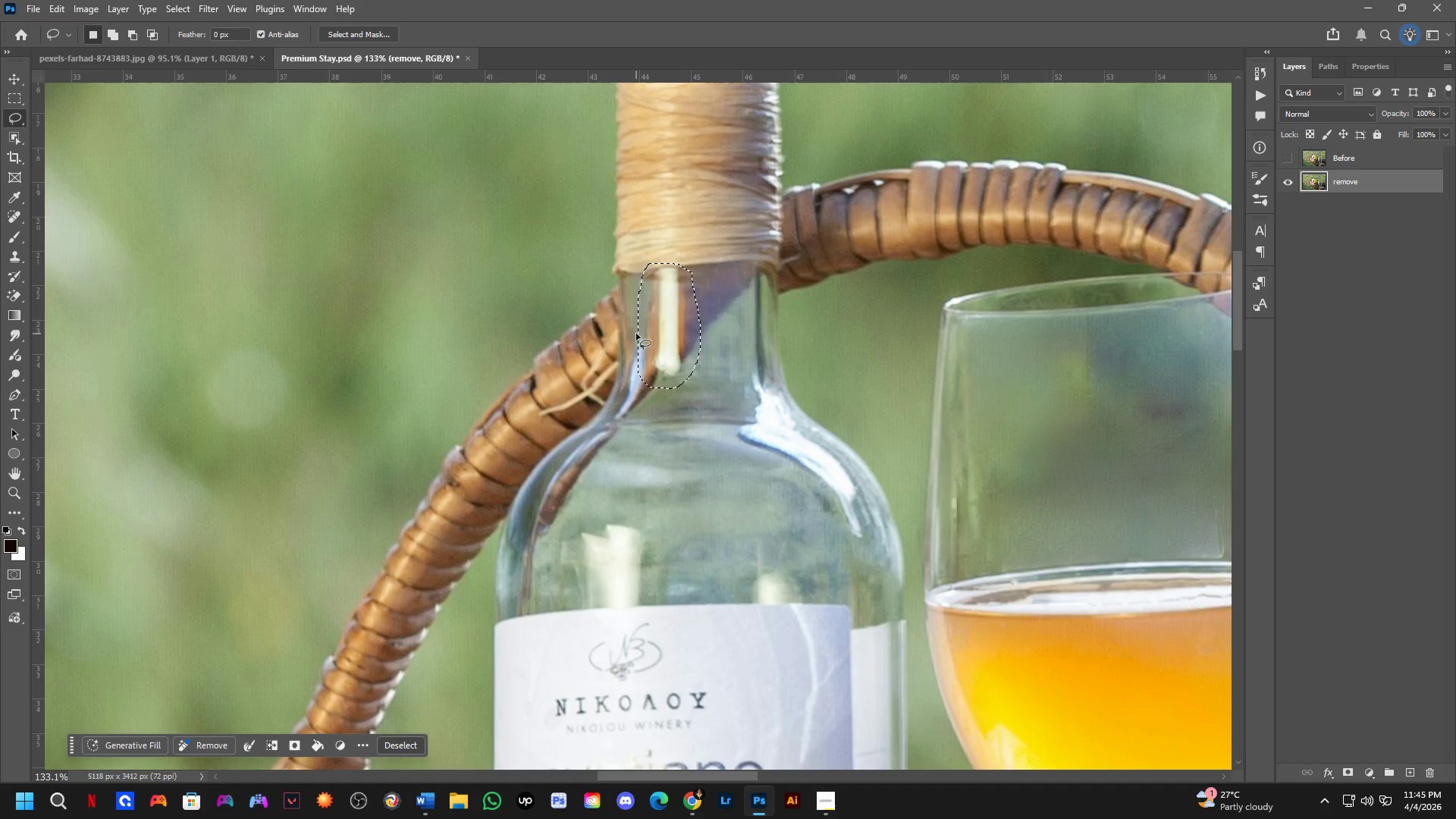 
hold_key(key=ShiftLeft, duration=0.44)
 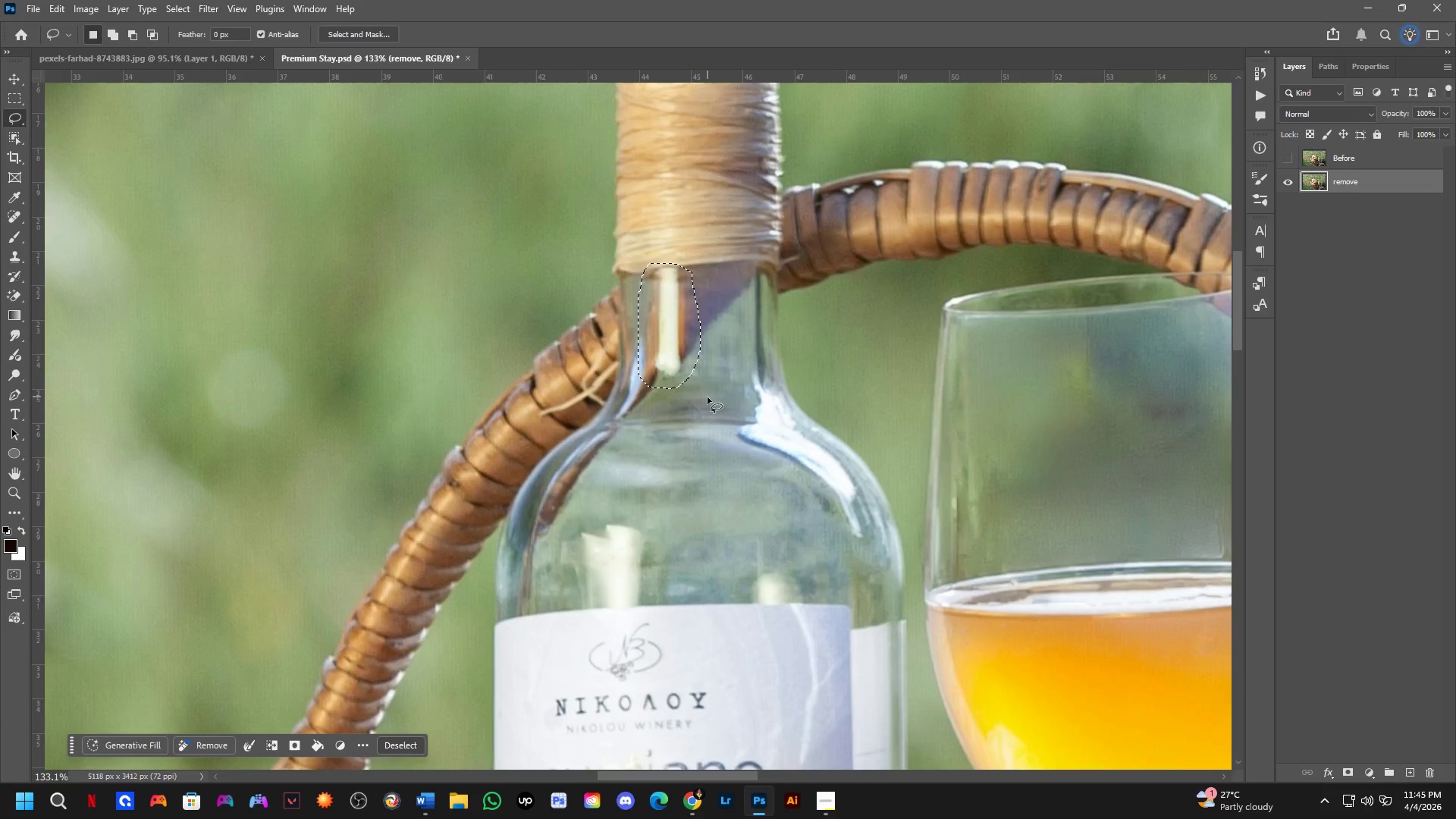 
key(Shift+ShiftLeft)
 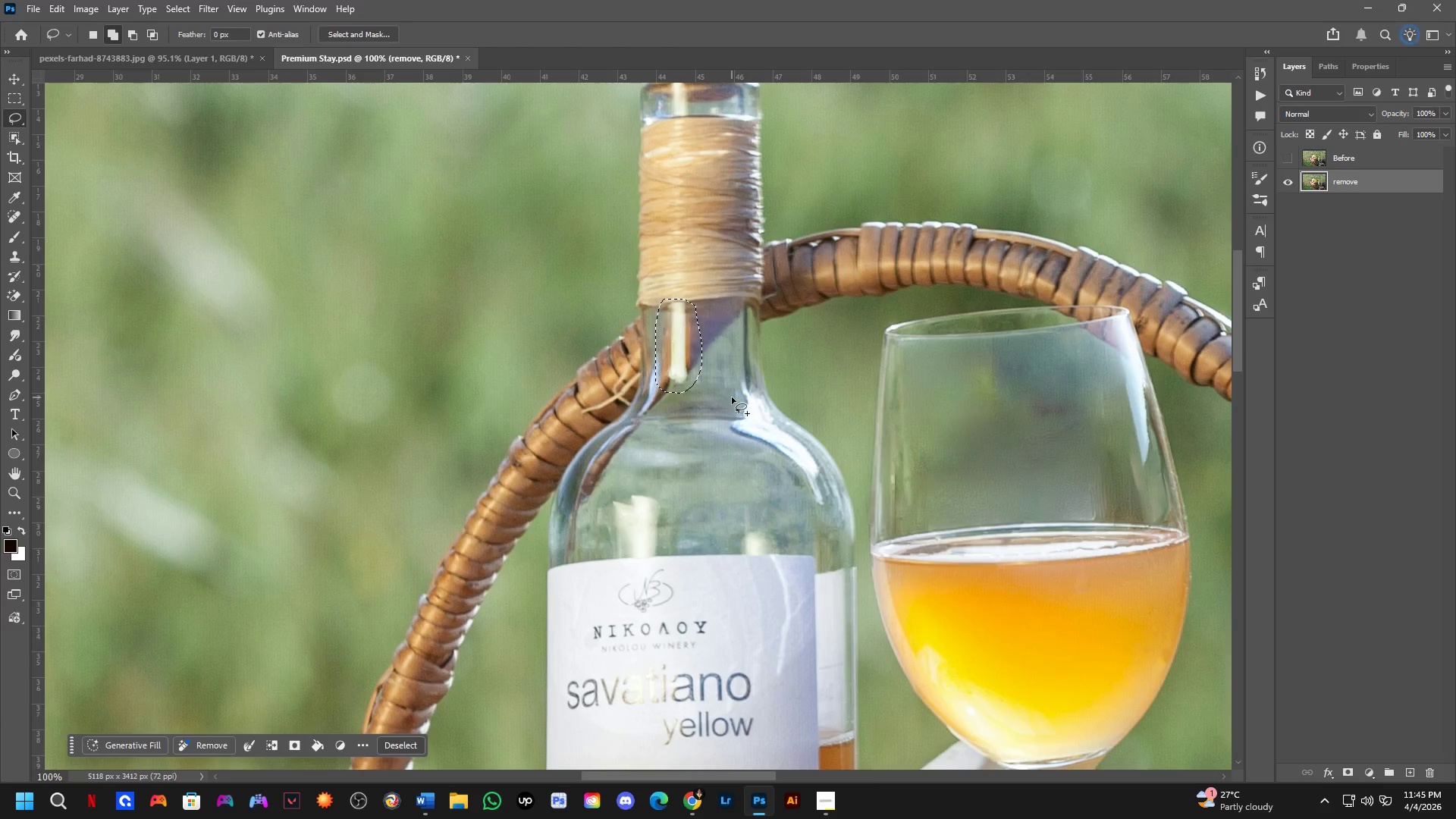 
left_click_drag(start_coordinate=[732, 397], to_coordinate=[744, 360])
 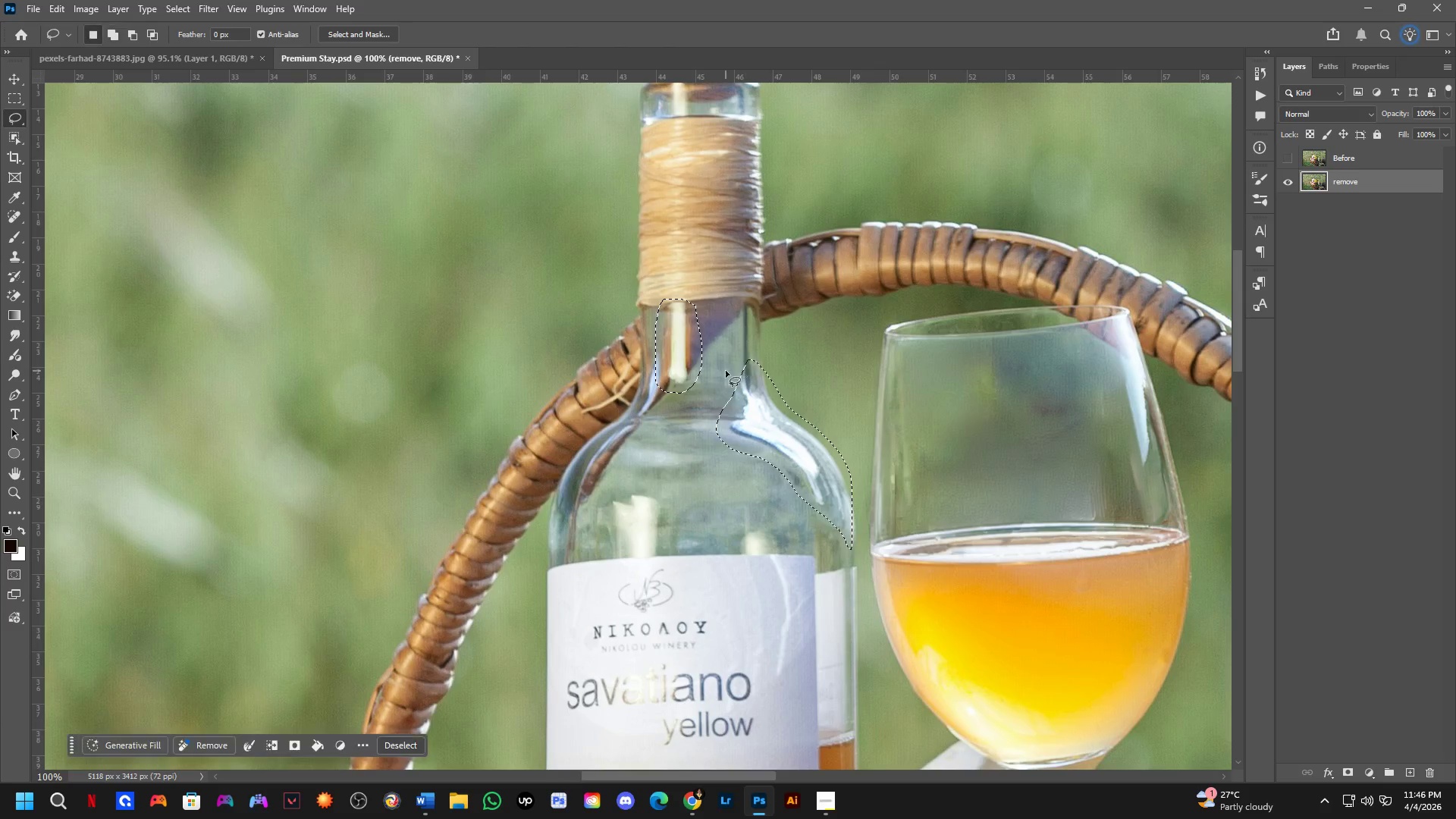 
scroll: coordinate [707, 406], scroll_direction: down, amount: 3.0
 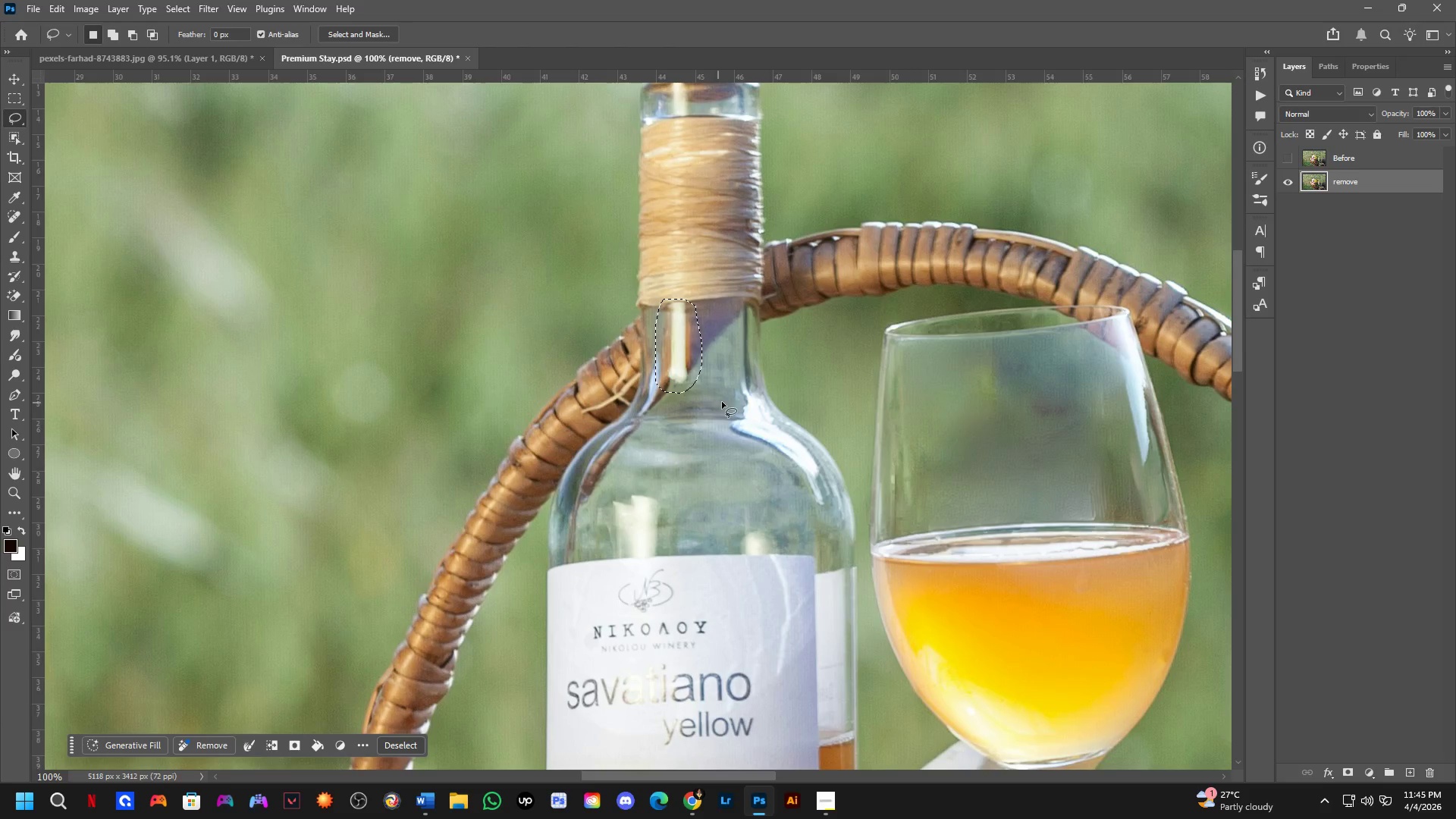 
hold_key(key=Space, duration=0.48)
 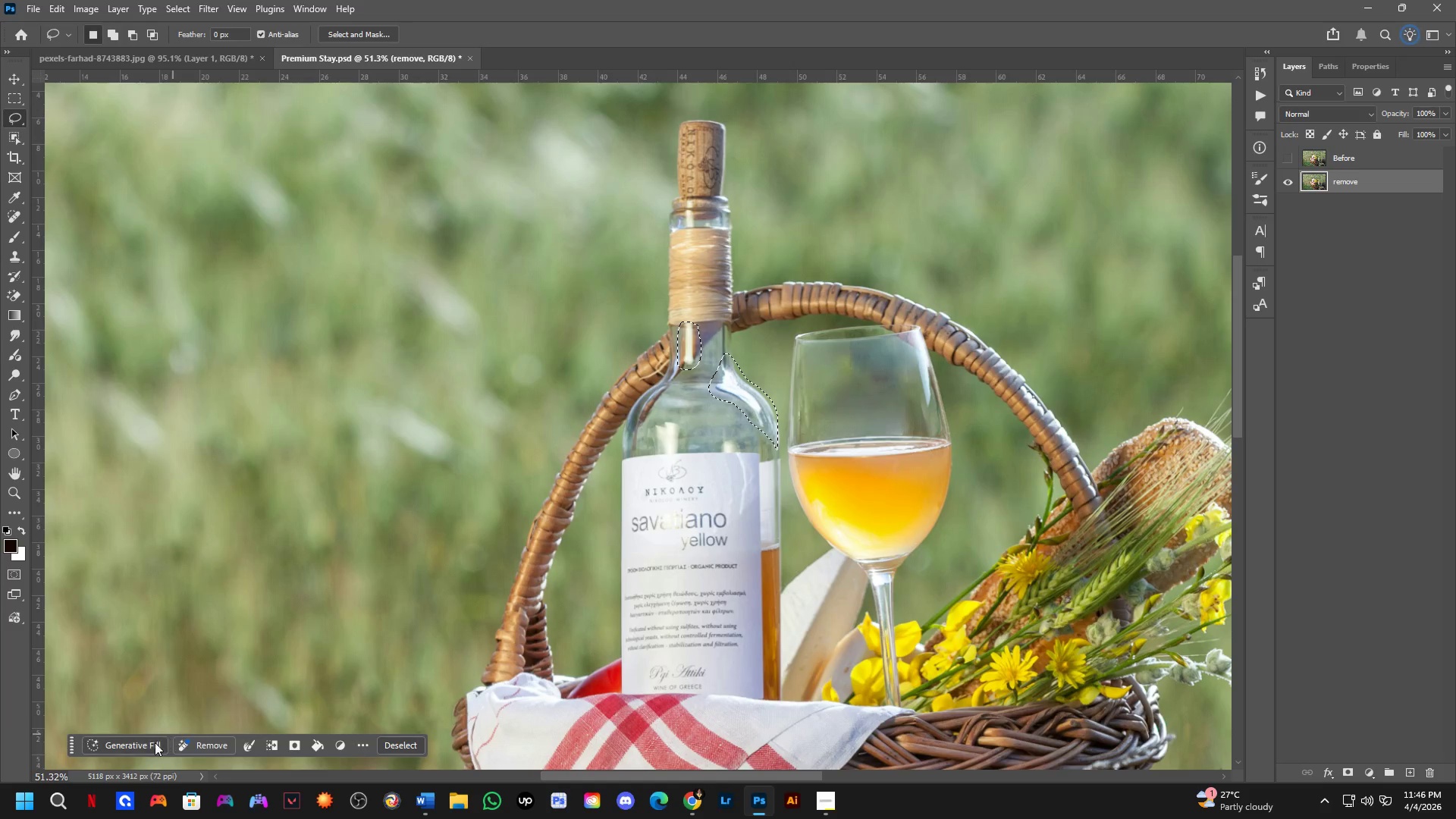 
left_click_drag(start_coordinate=[807, 417], to_coordinate=[795, 403])
 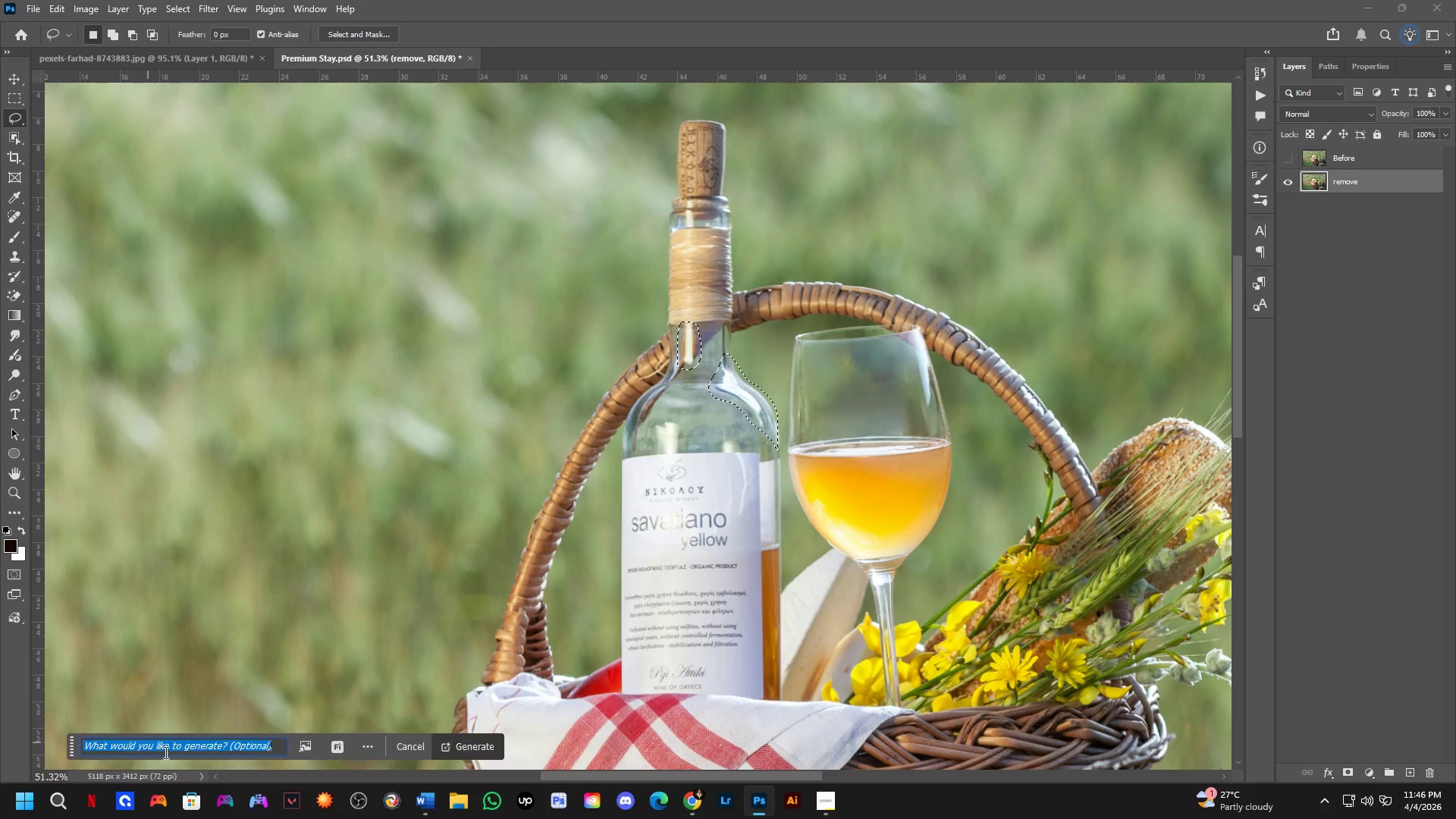 
scroll: coordinate [724, 376], scroll_direction: down, amount: 7.0
 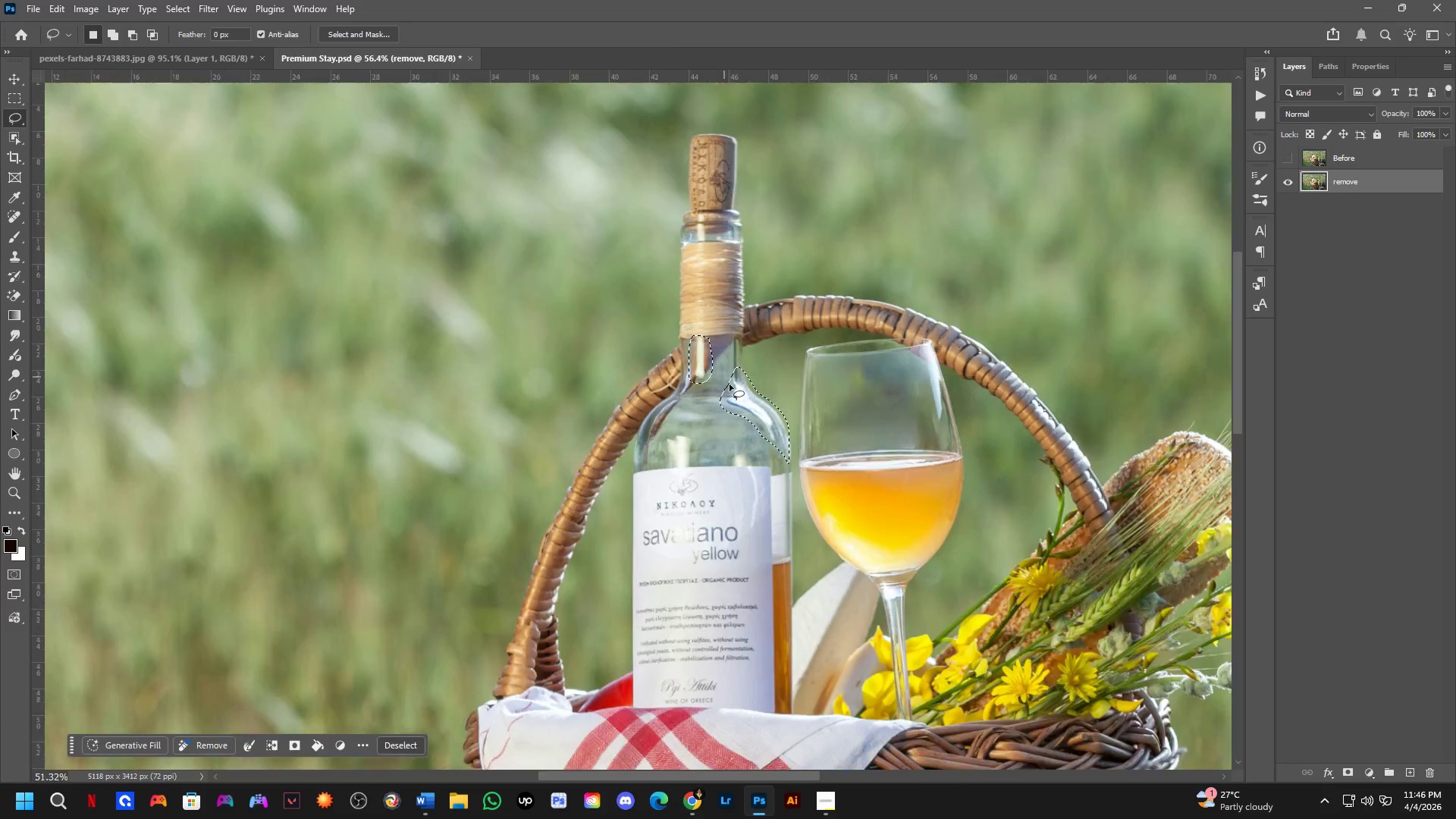 
type(rem,veo)
key(Backspace)
key(Backspace)
key(Backspace)
key(Backspace)
type(io)
key(Backspace)
key(Backspace)
type(ove the reflection)
 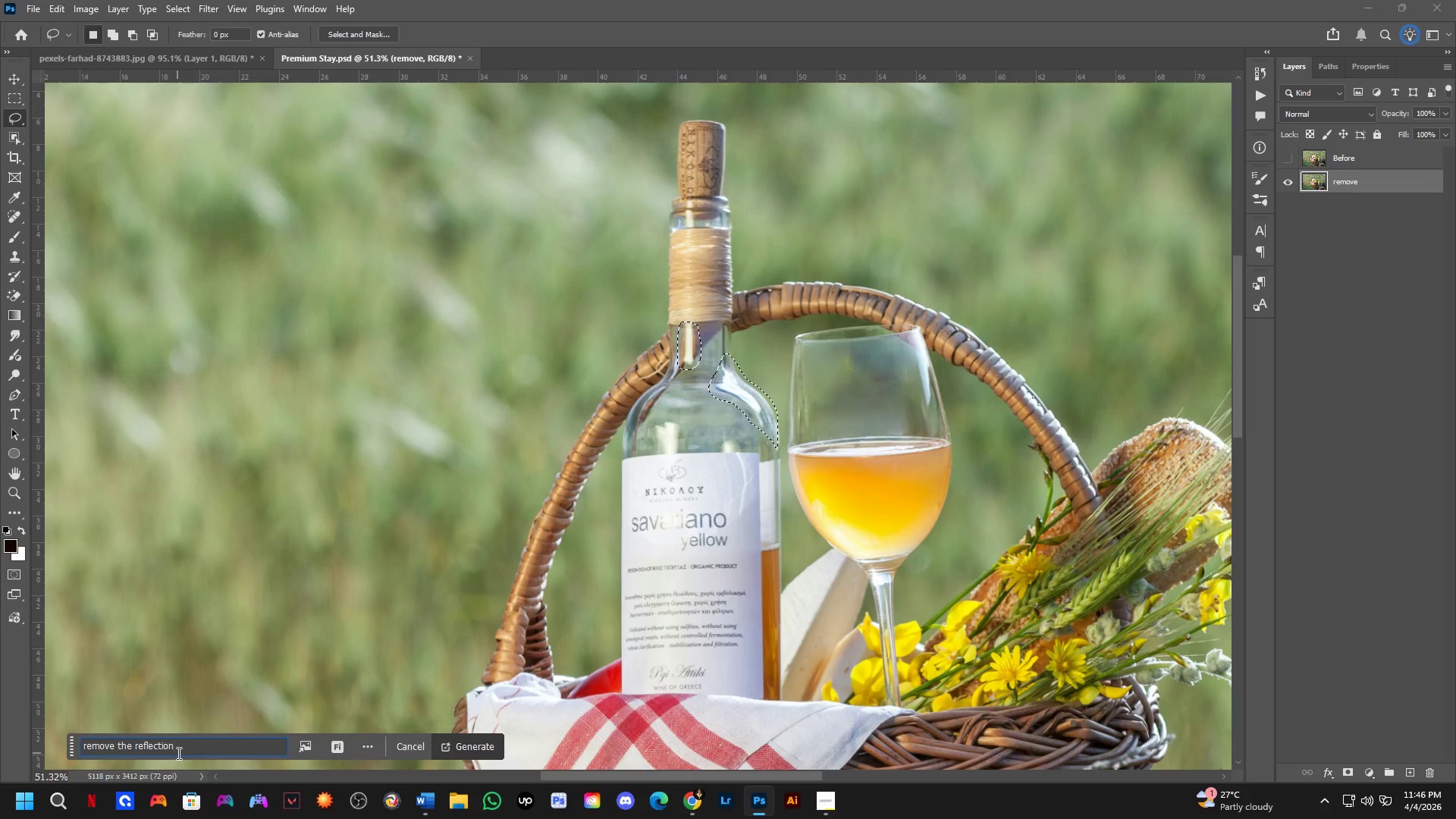 
key(Enter)
 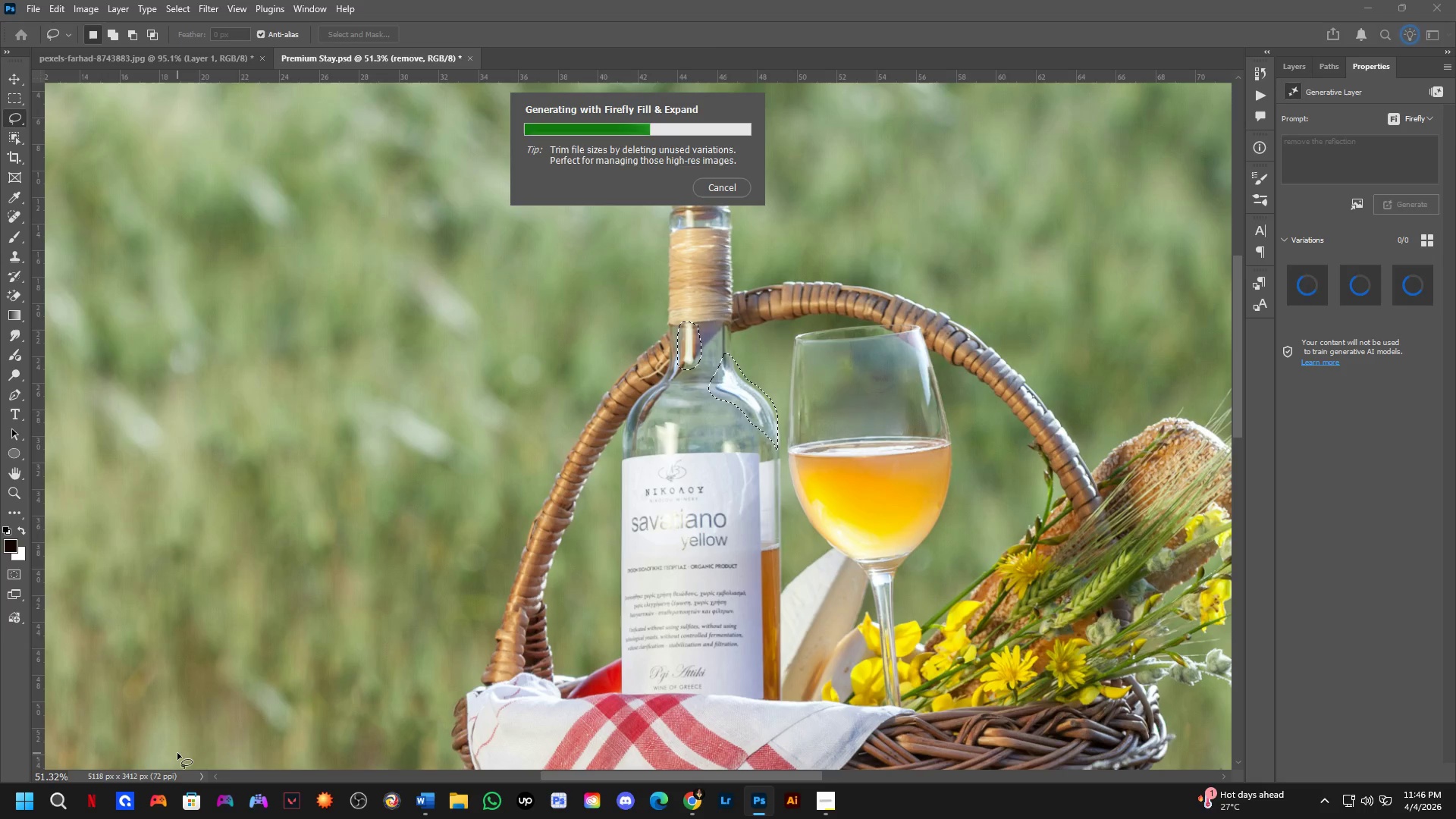 
wait(11.5)
 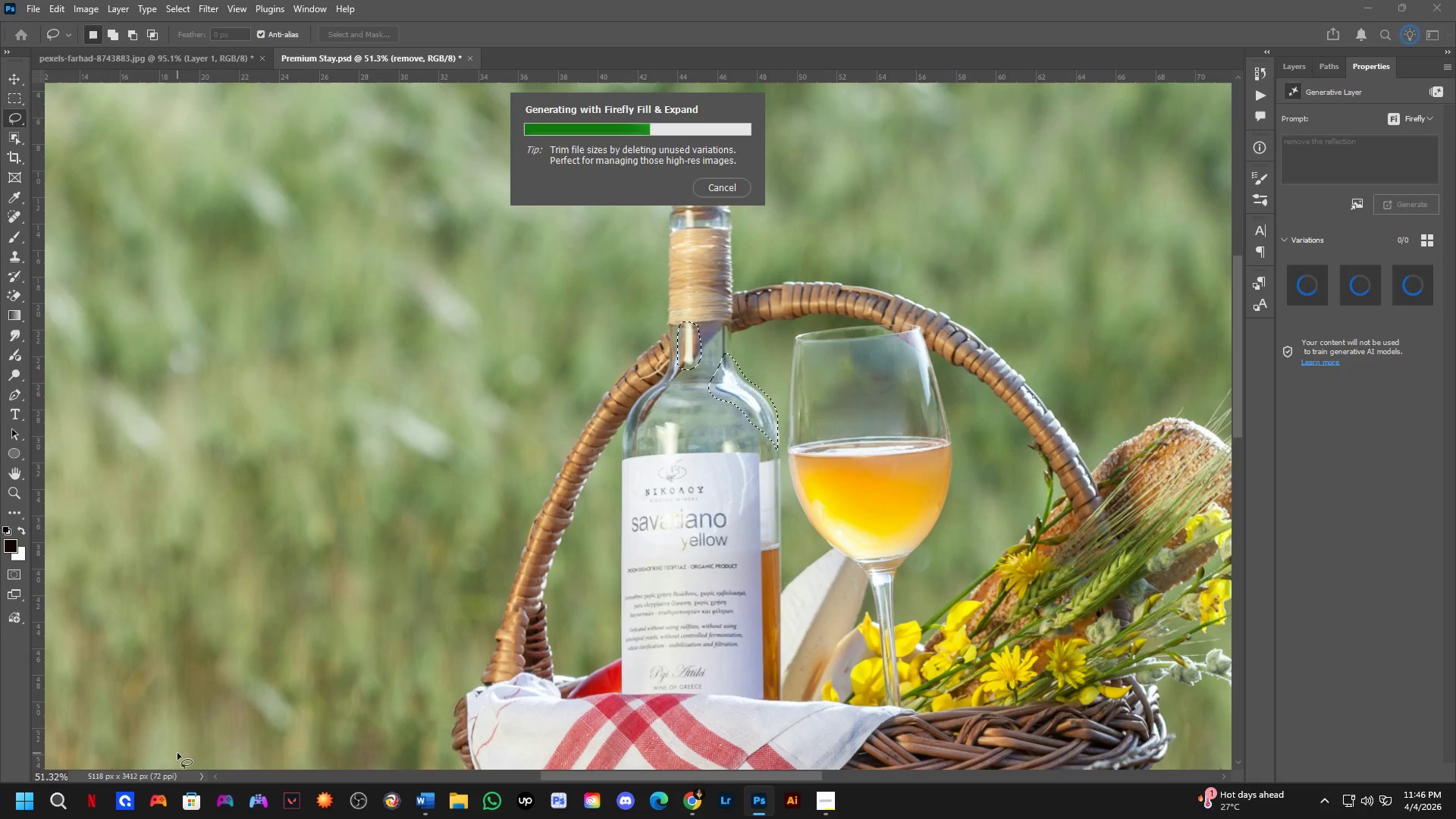 
left_click([1414, 286])
 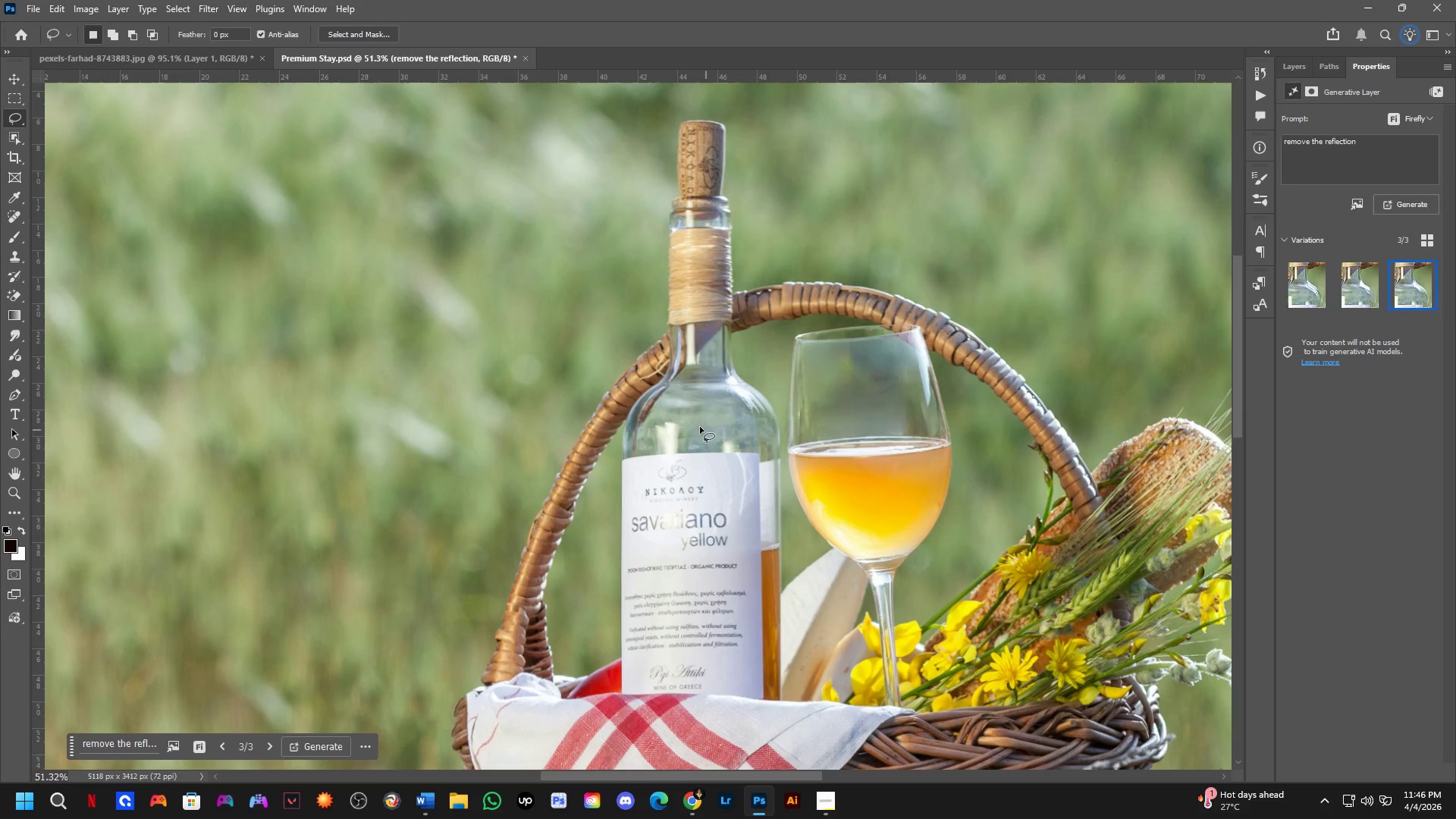 
key(Shift+ShiftLeft)
 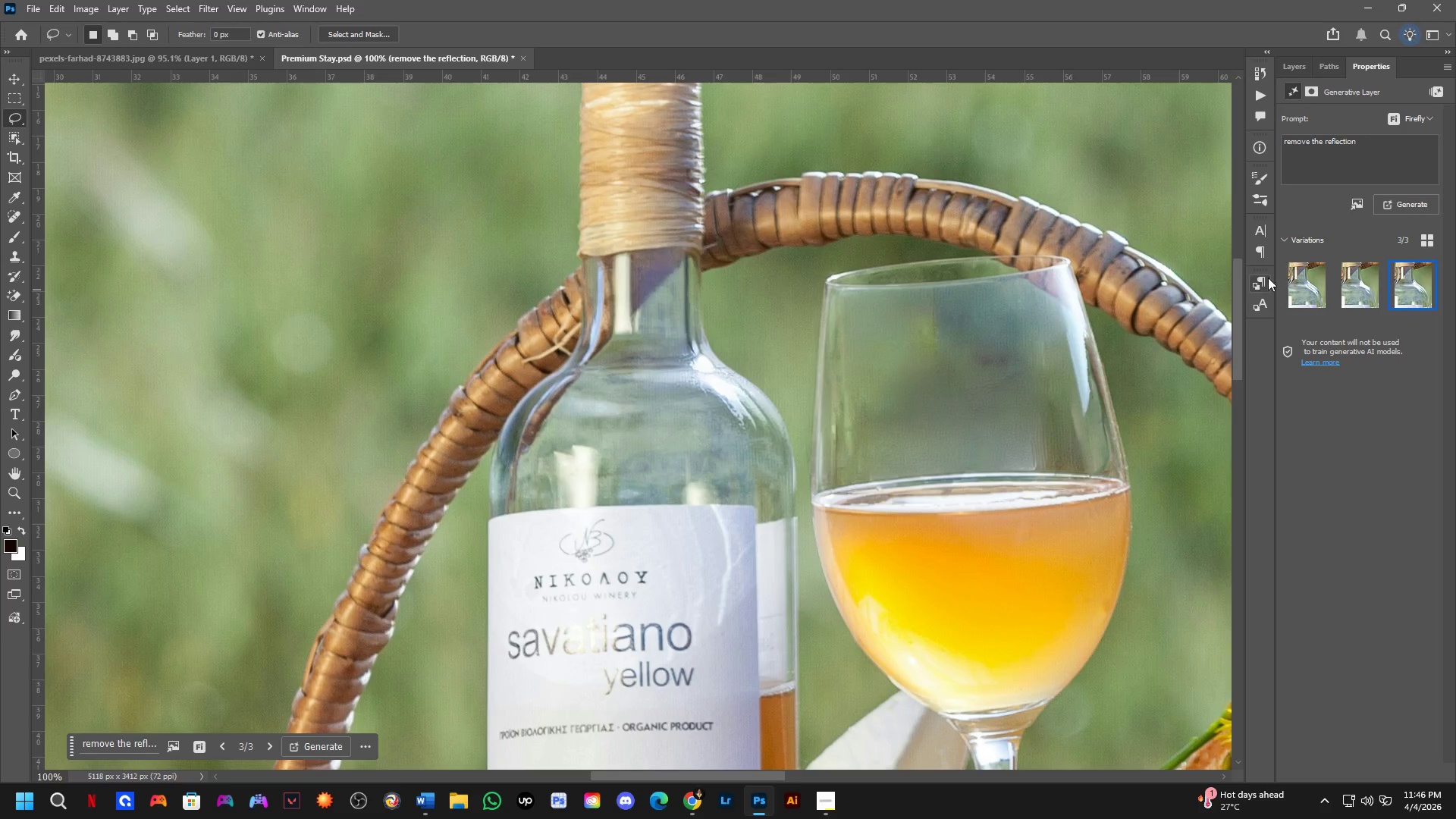 
scroll: coordinate [742, 392], scroll_direction: down, amount: 1.0
 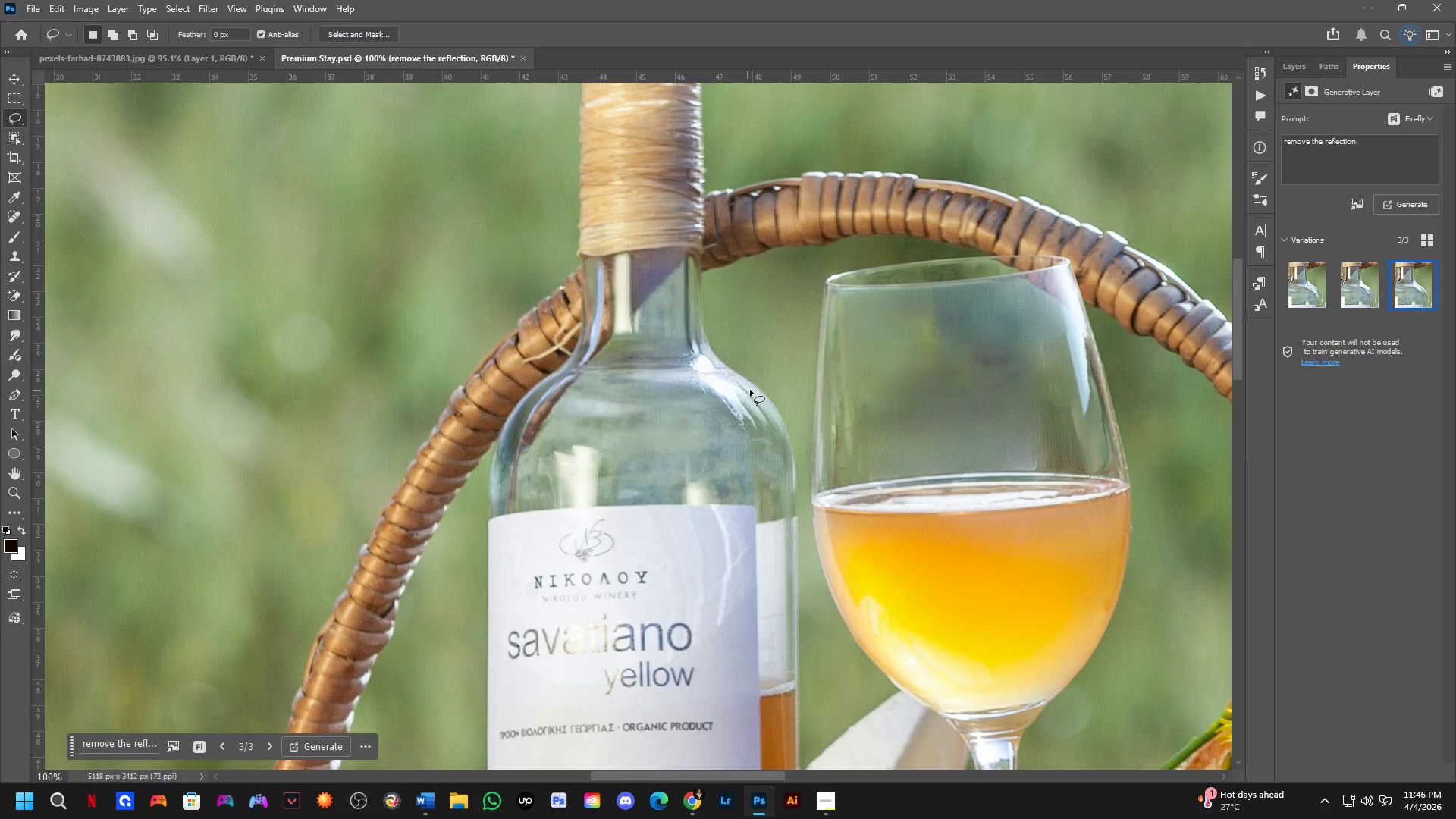 
left_click([1295, 289])
 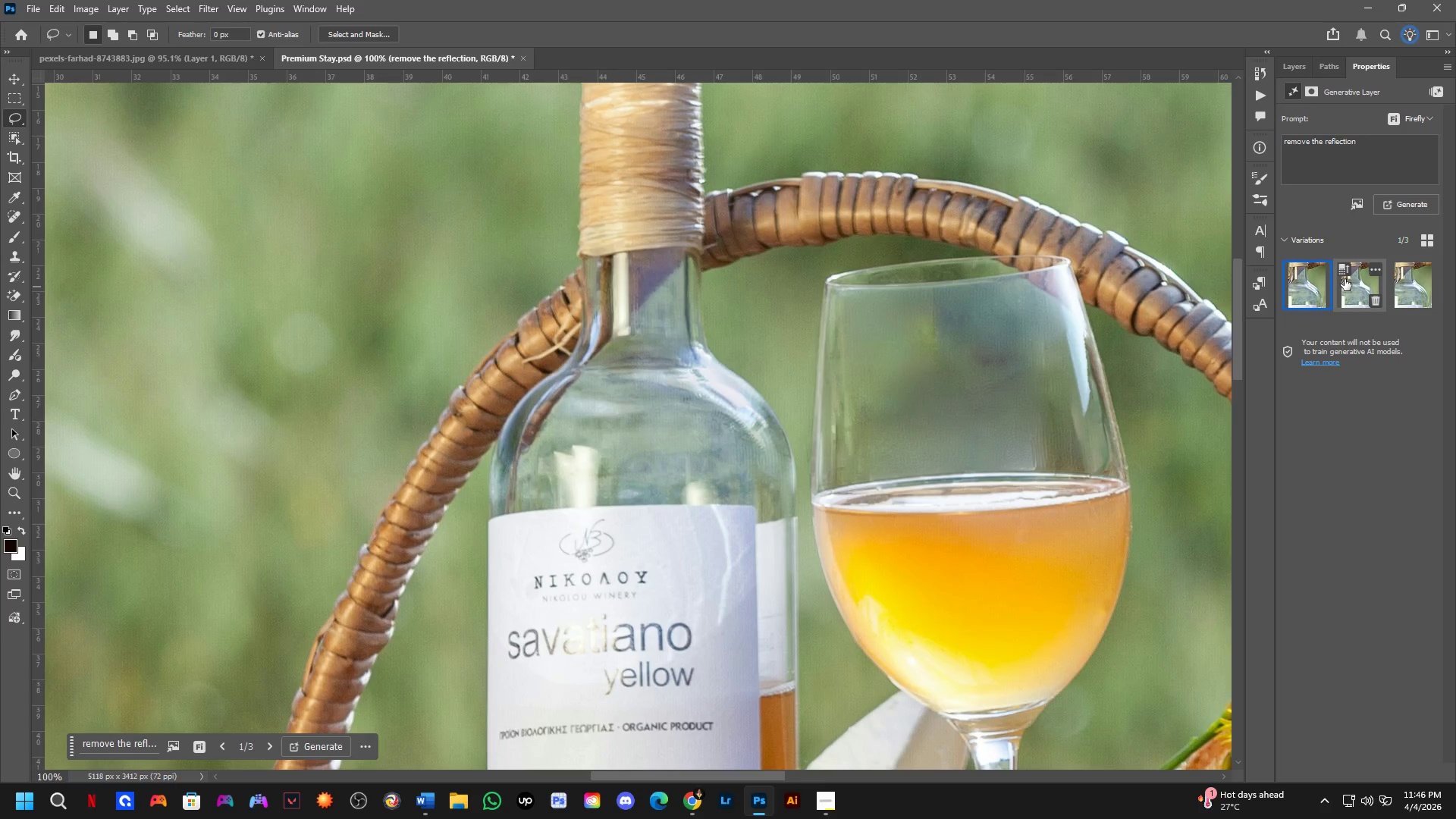 
left_click([1350, 284])
 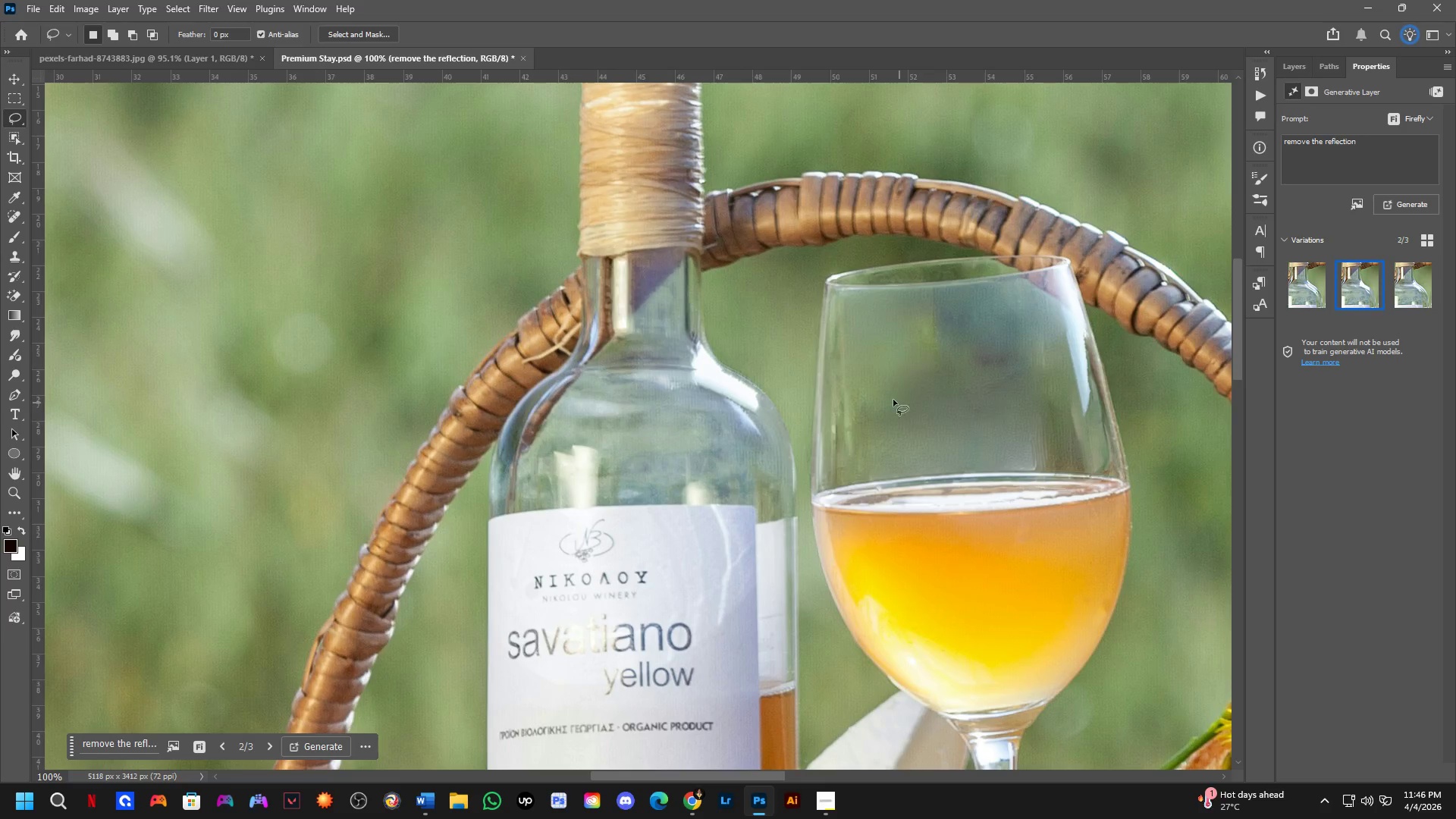 
key(Control+Z)
 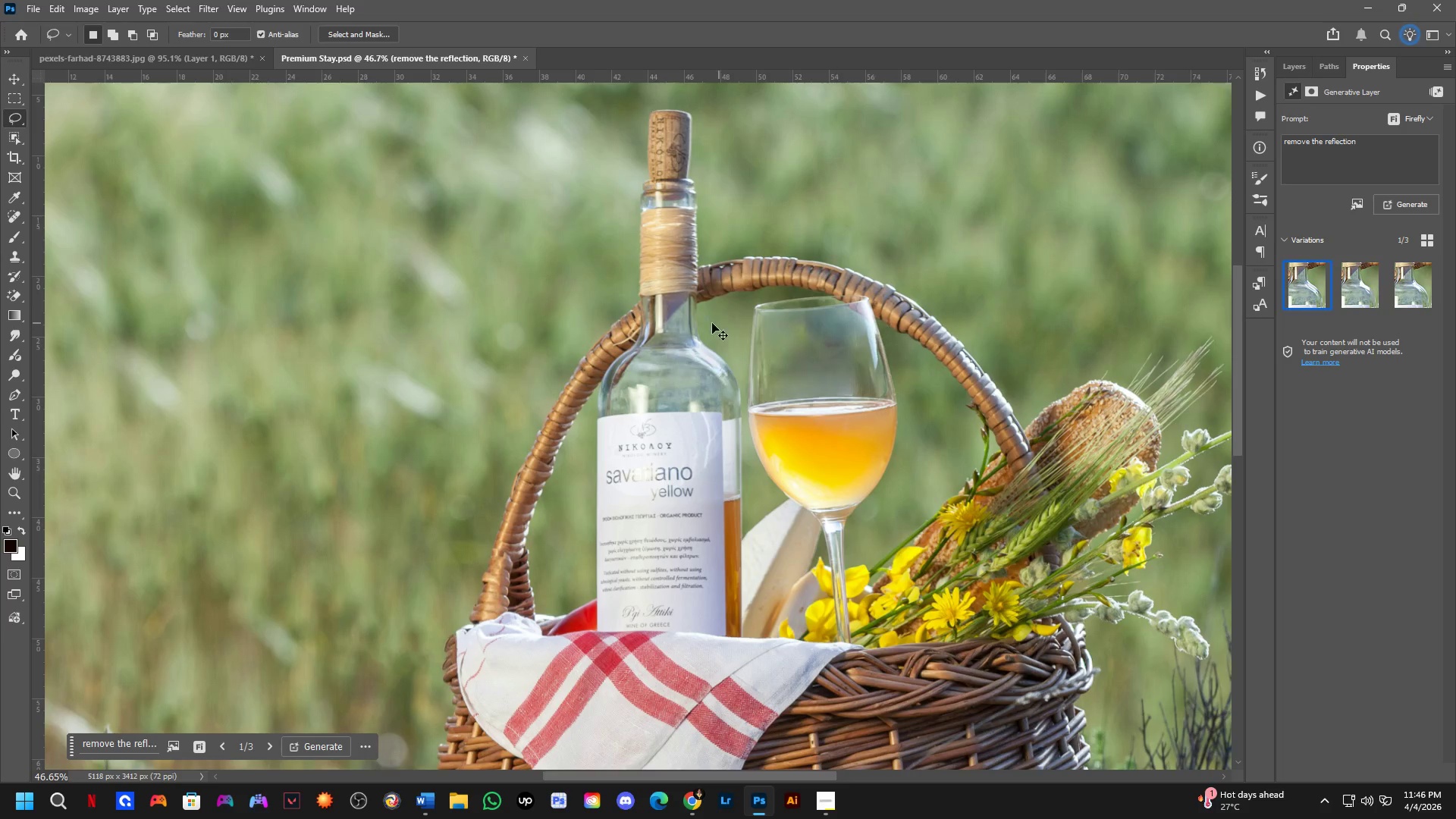 
scroll: coordinate [704, 318], scroll_direction: down, amount: 12.0
 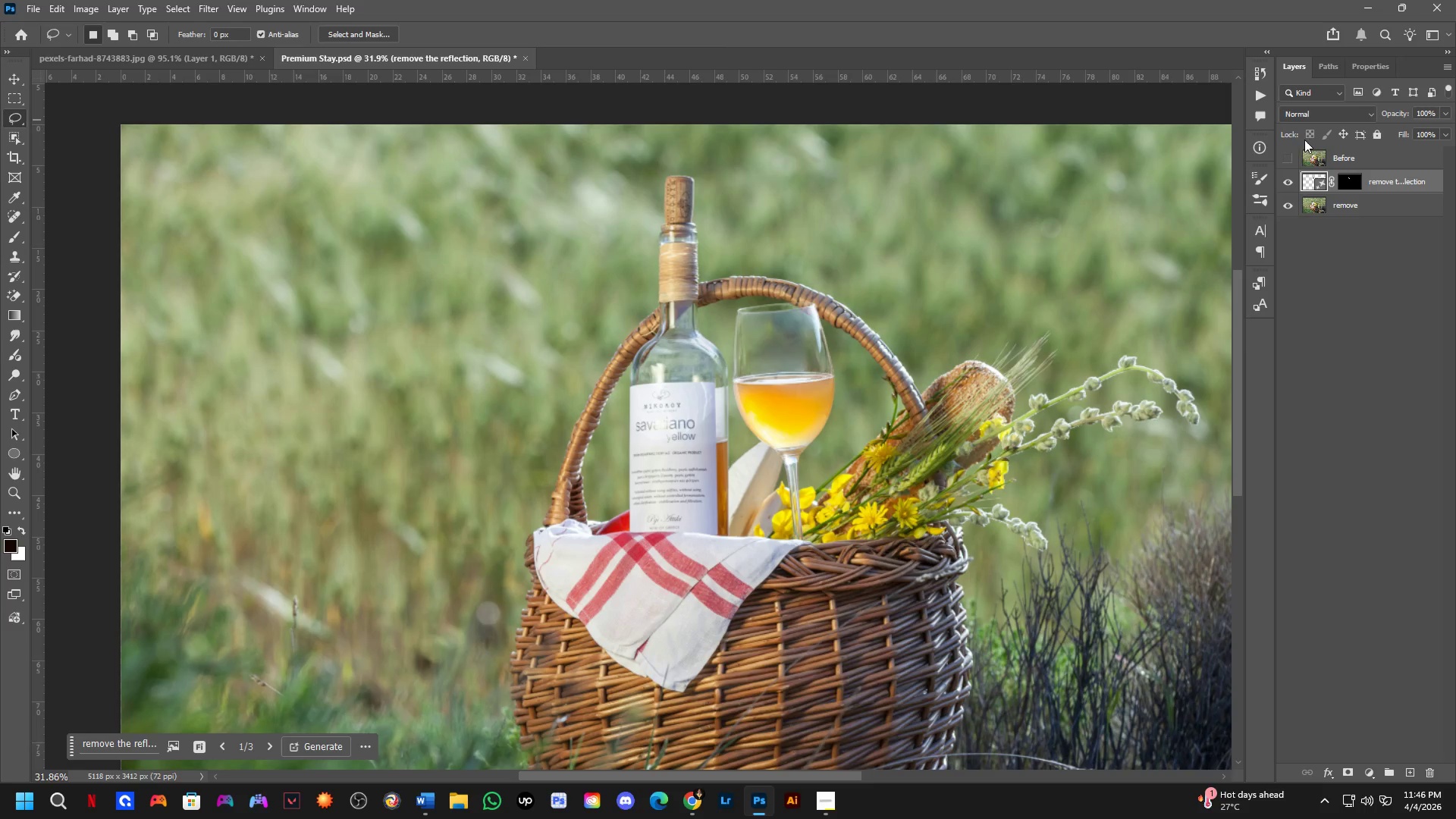 
double_click([1289, 183])
 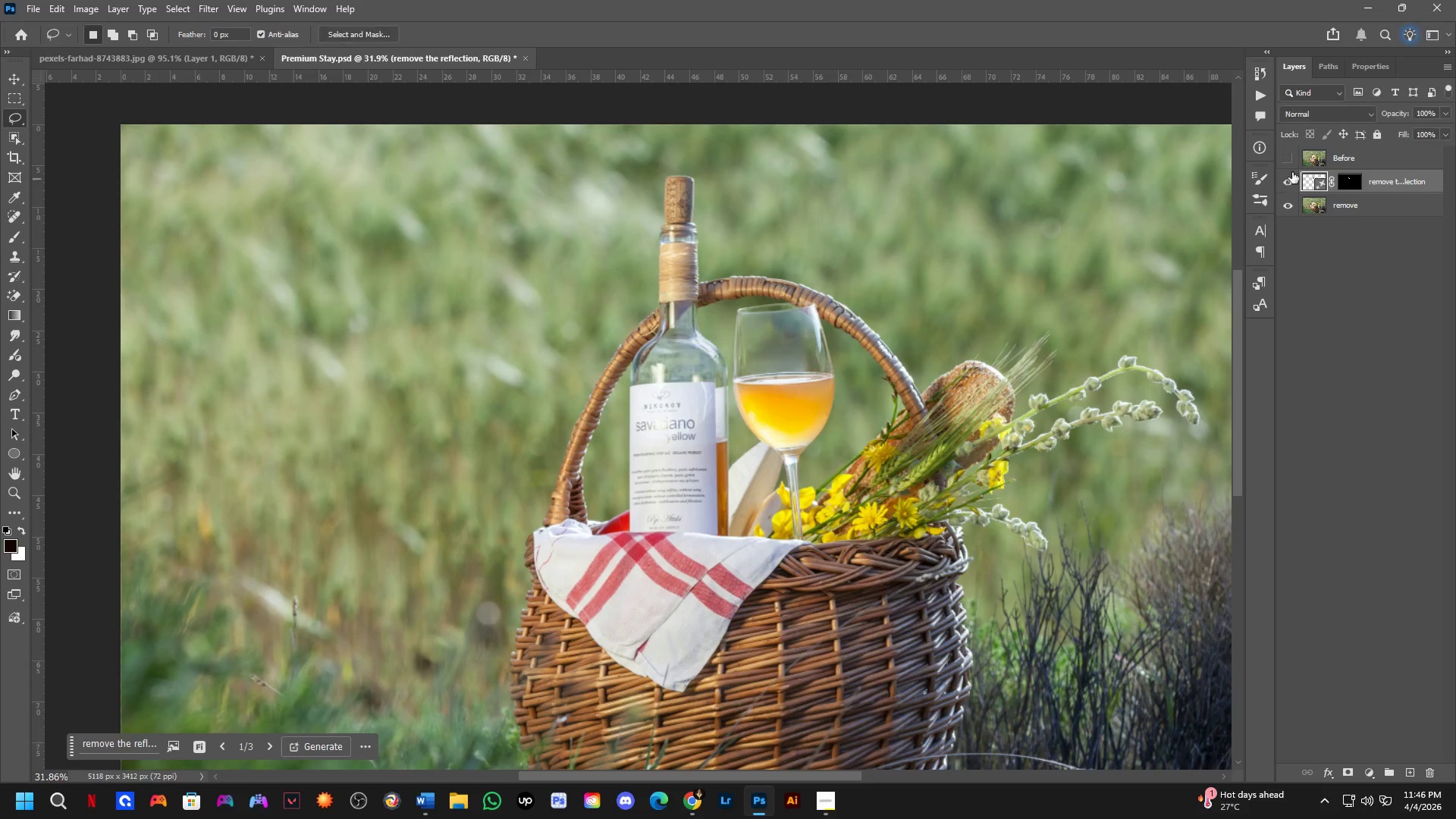 
triple_click([1294, 163])
 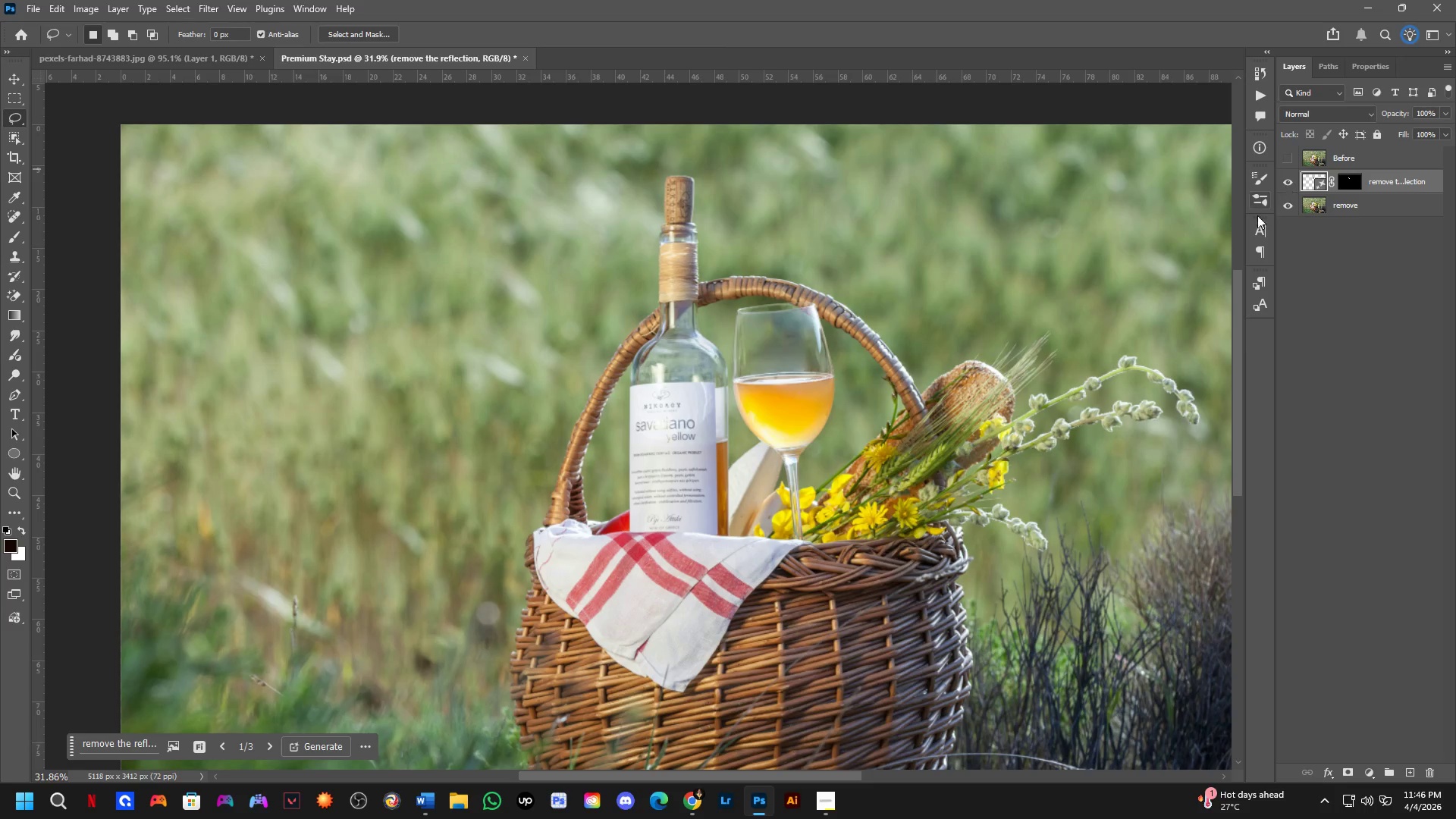 
key(Shift+ShiftLeft)
 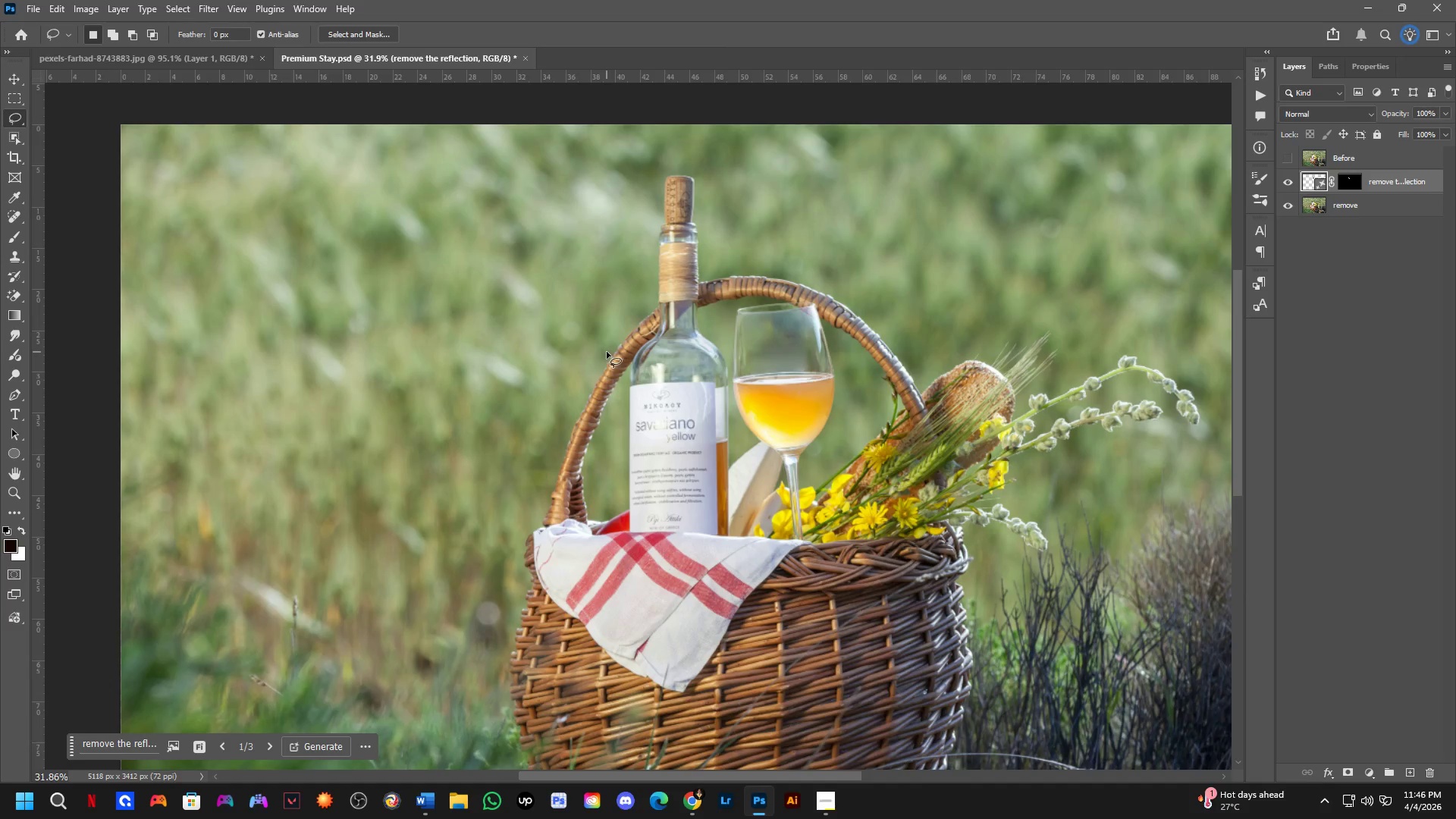 
scroll: coordinate [635, 340], scroll_direction: up, amount: 3.0
 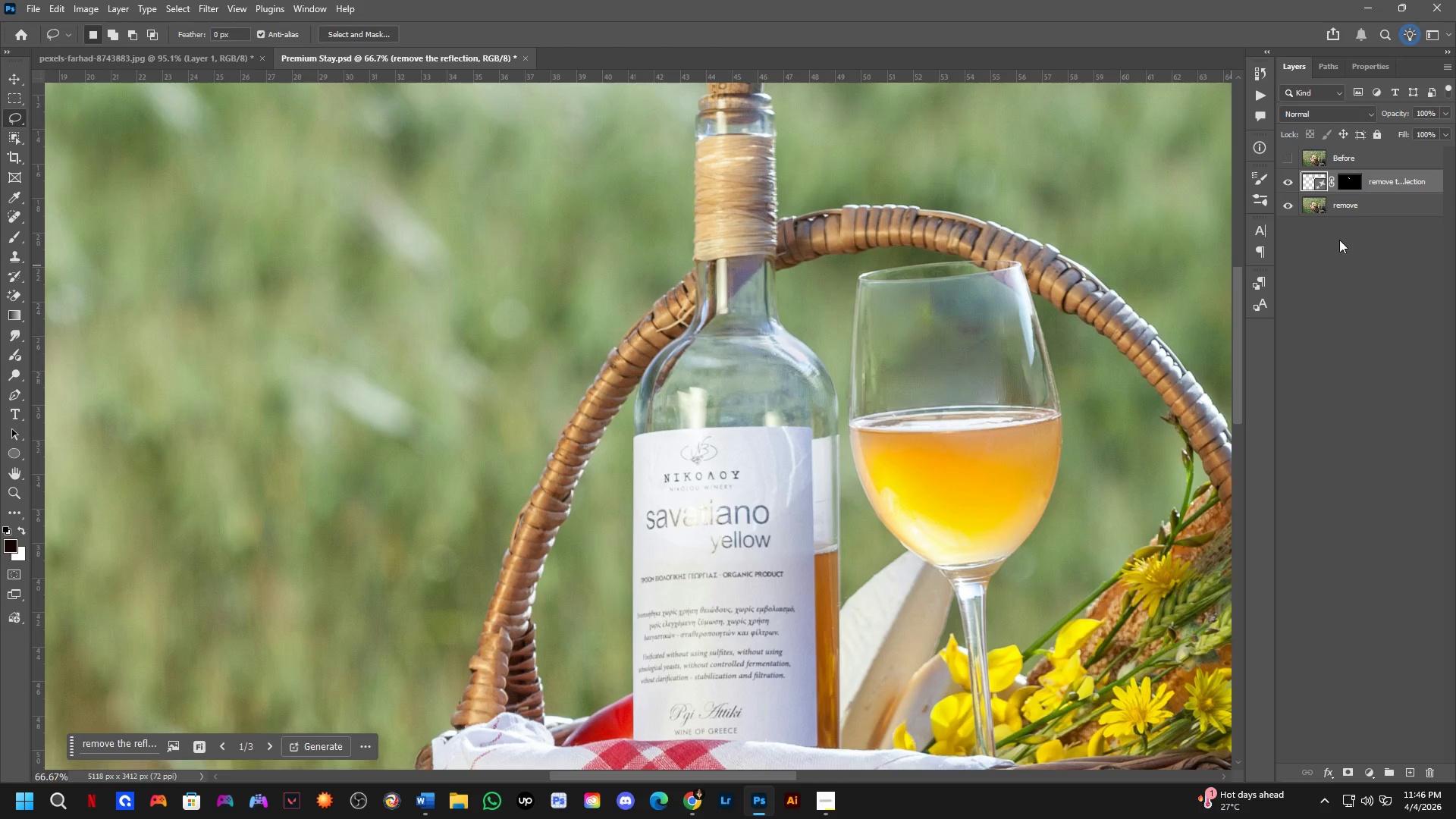 
key(Control+Shift+ShiftLeft)
 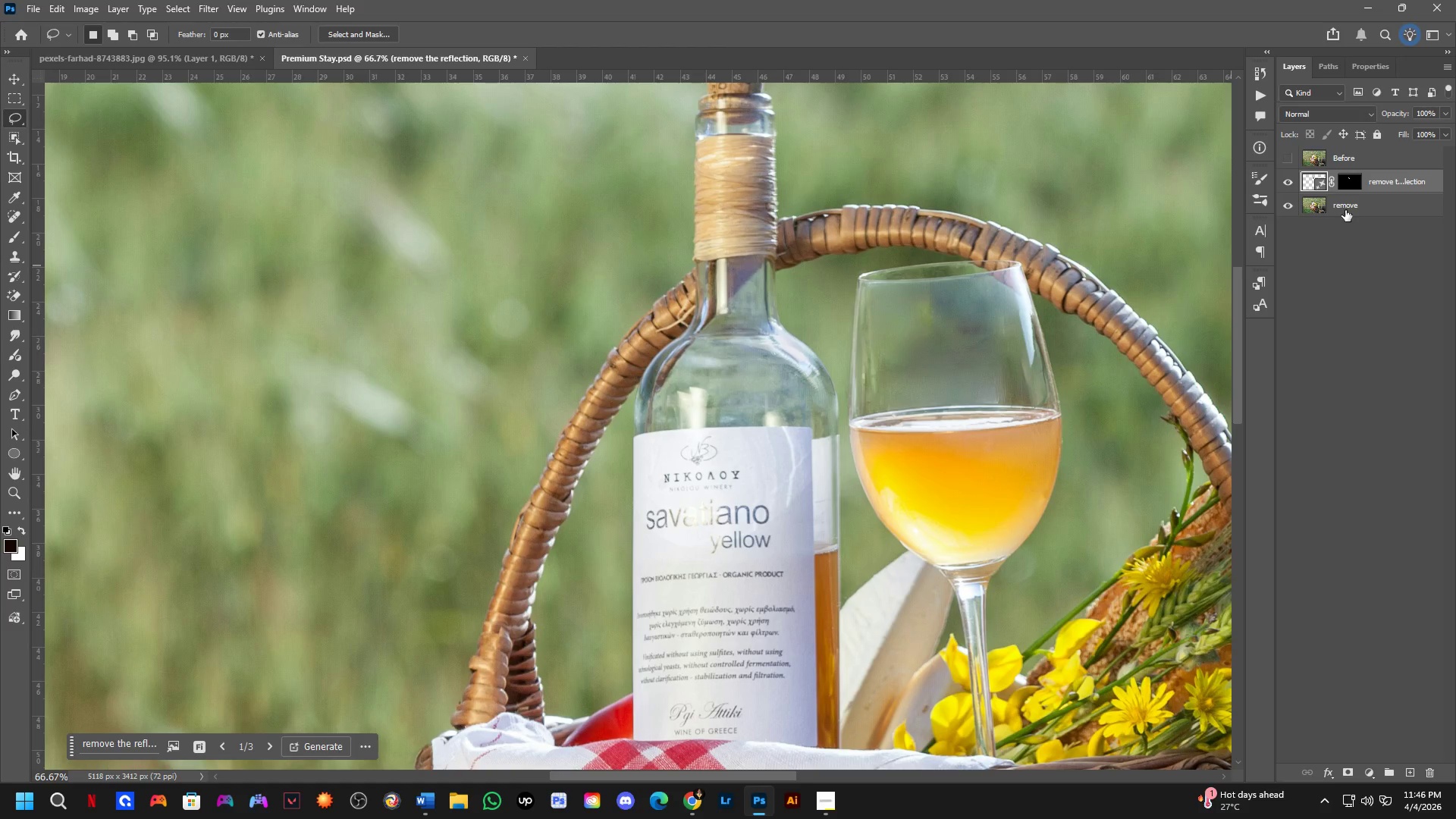 
left_click([1345, 210])
 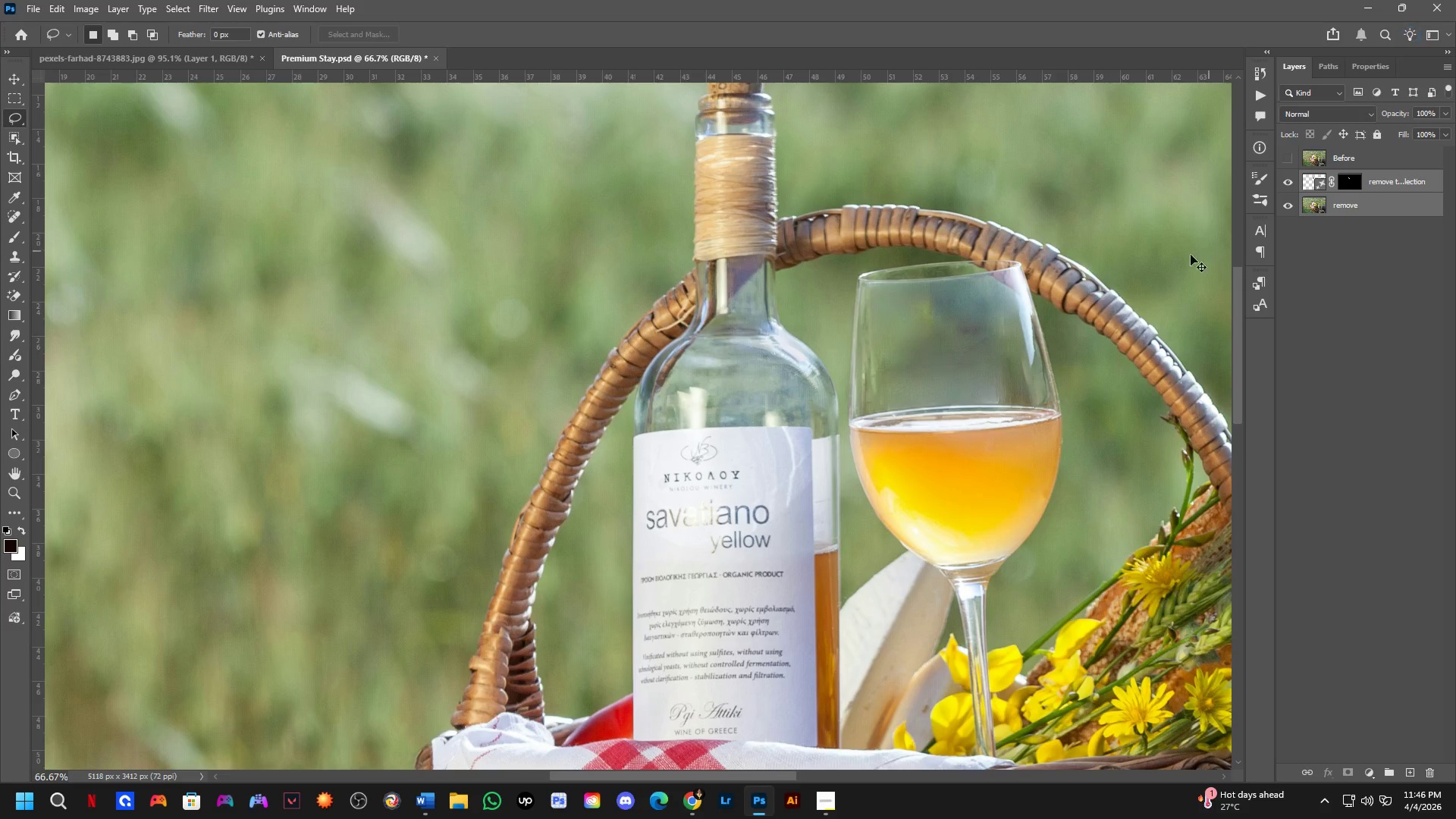 
key(Control+E)
 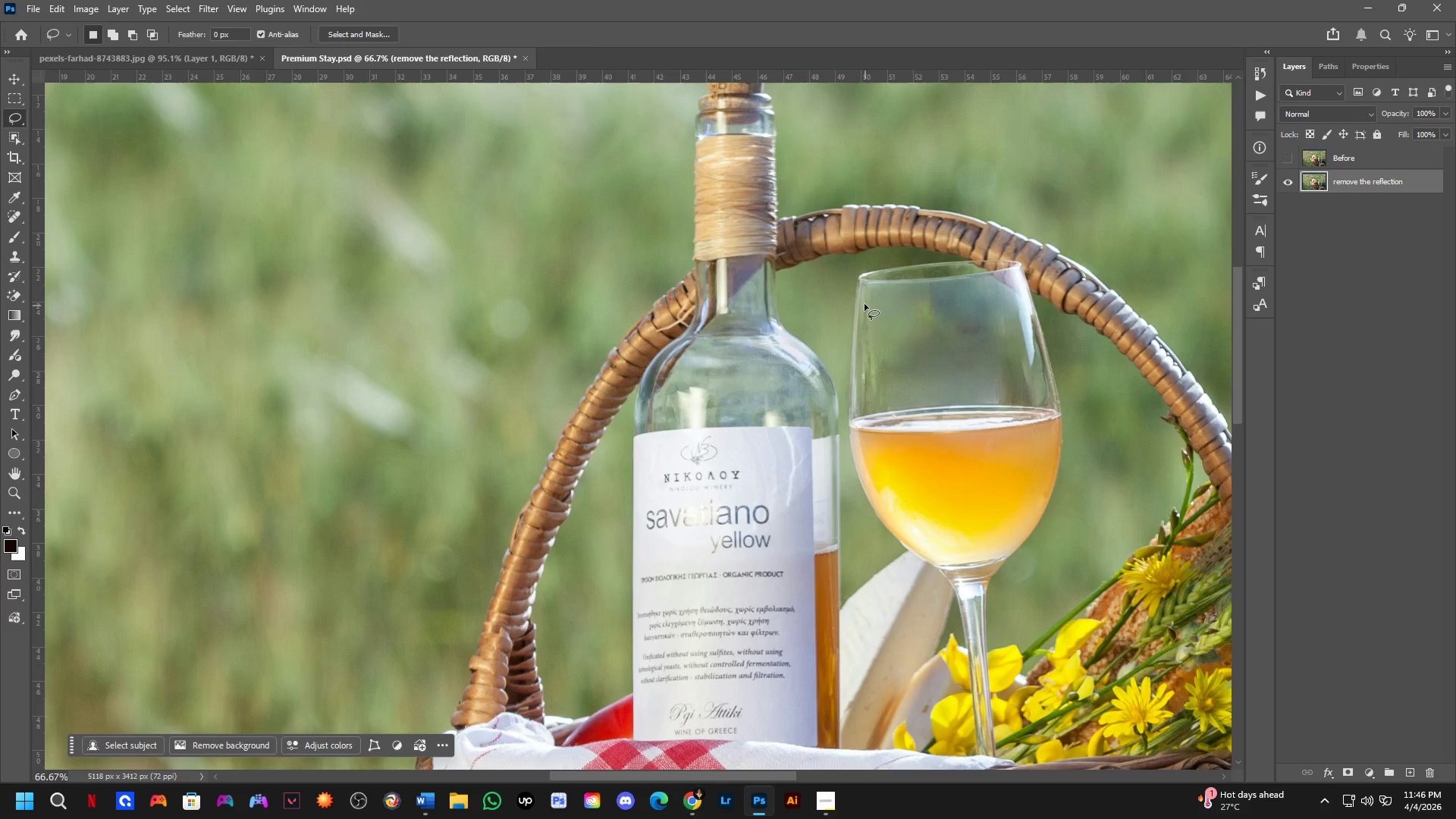 
hold_key(key=Space, duration=0.77)
 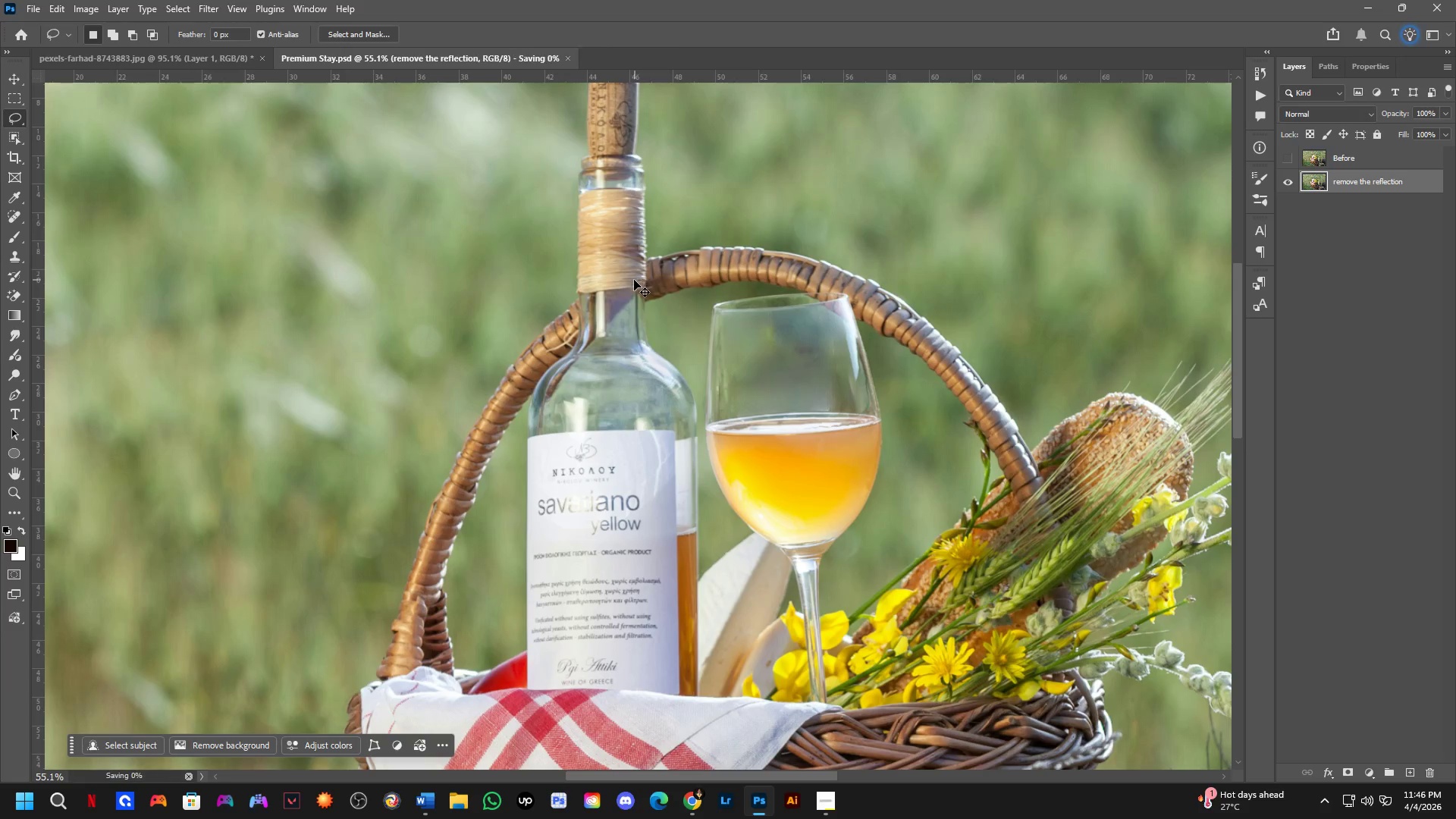 
left_click_drag(start_coordinate=[786, 246], to_coordinate=[643, 276])
 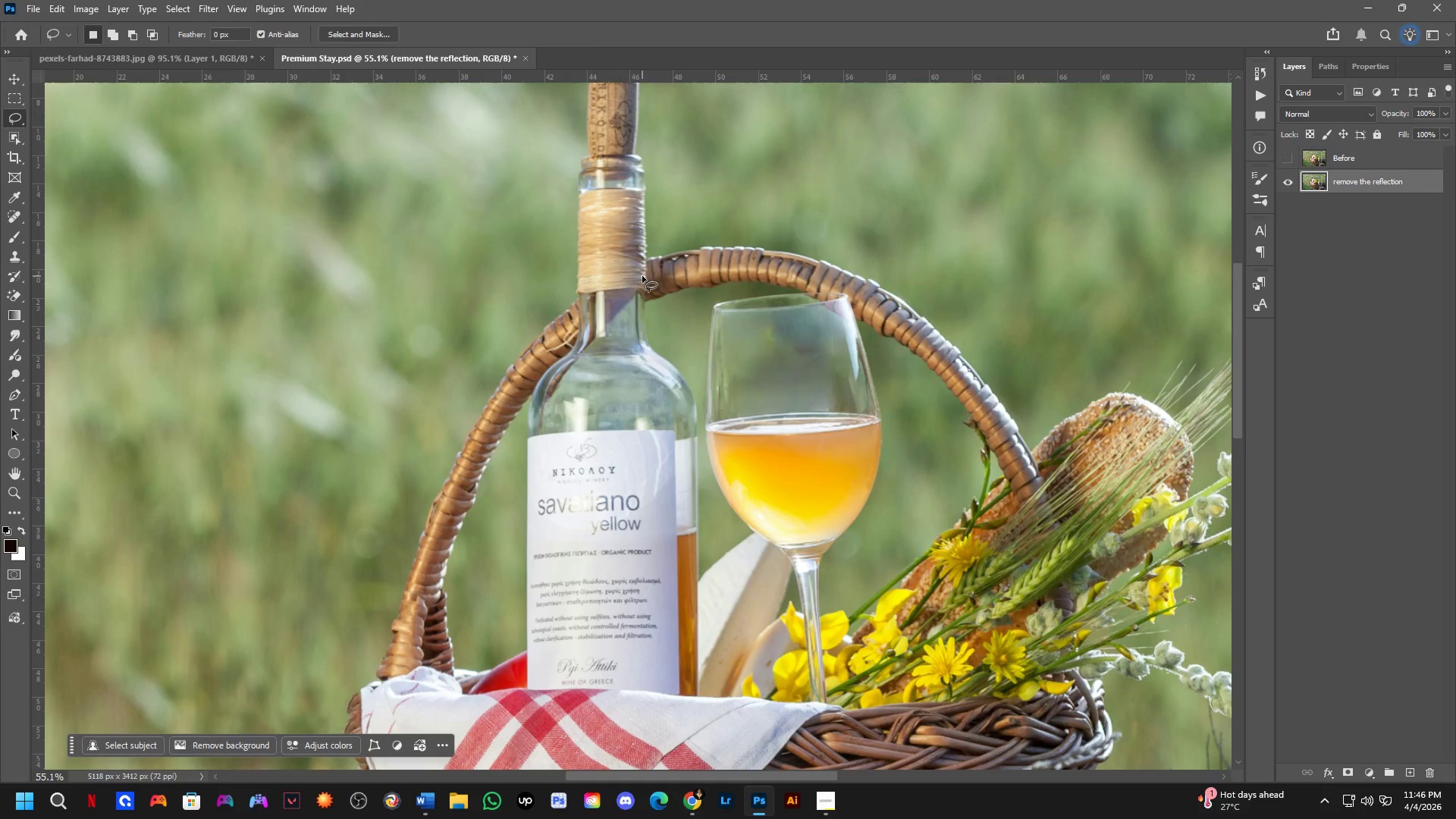 
scroll: coordinate [848, 274], scroll_direction: down, amount: 2.0
 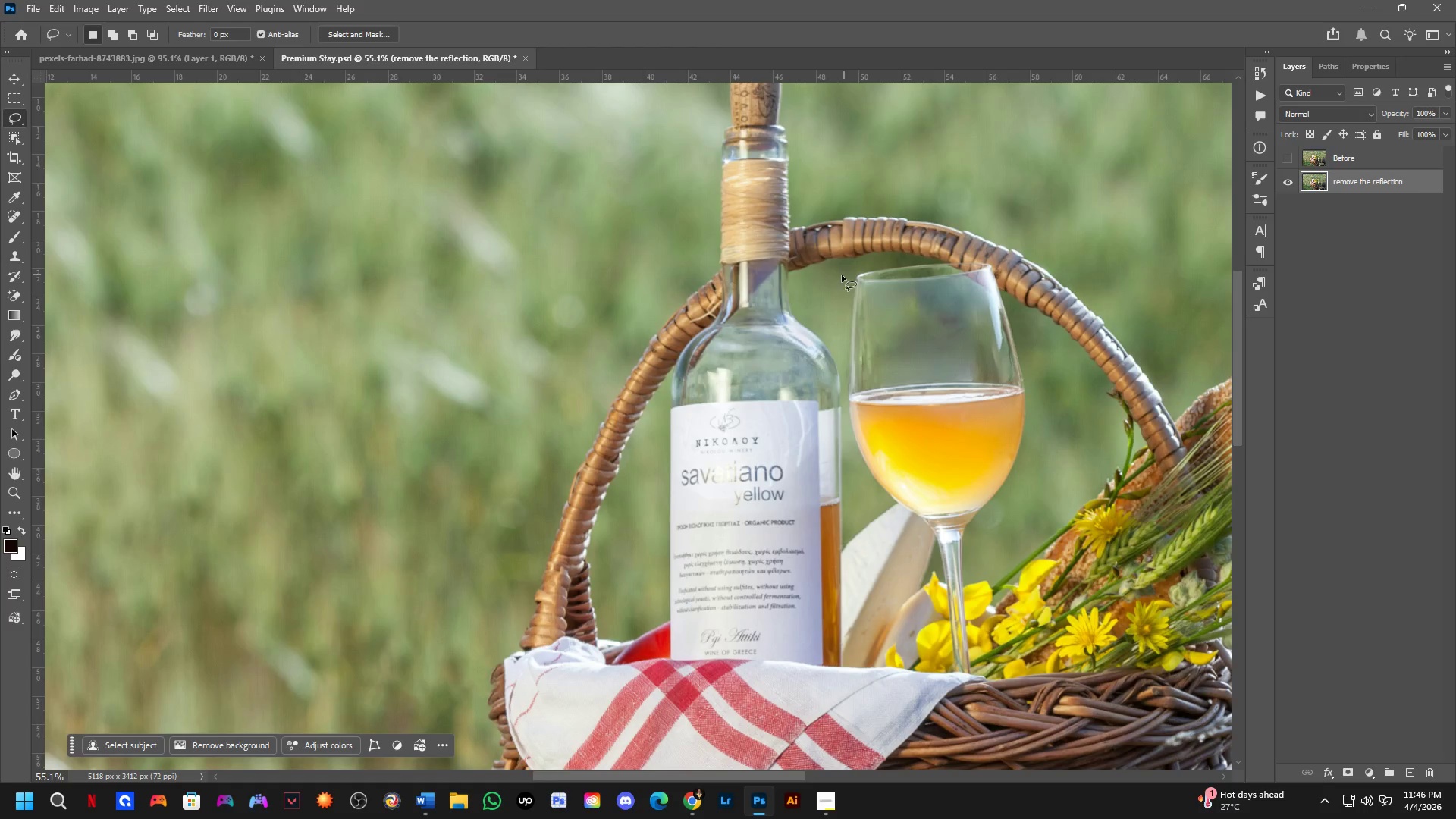 
key(Control+ControlLeft)
 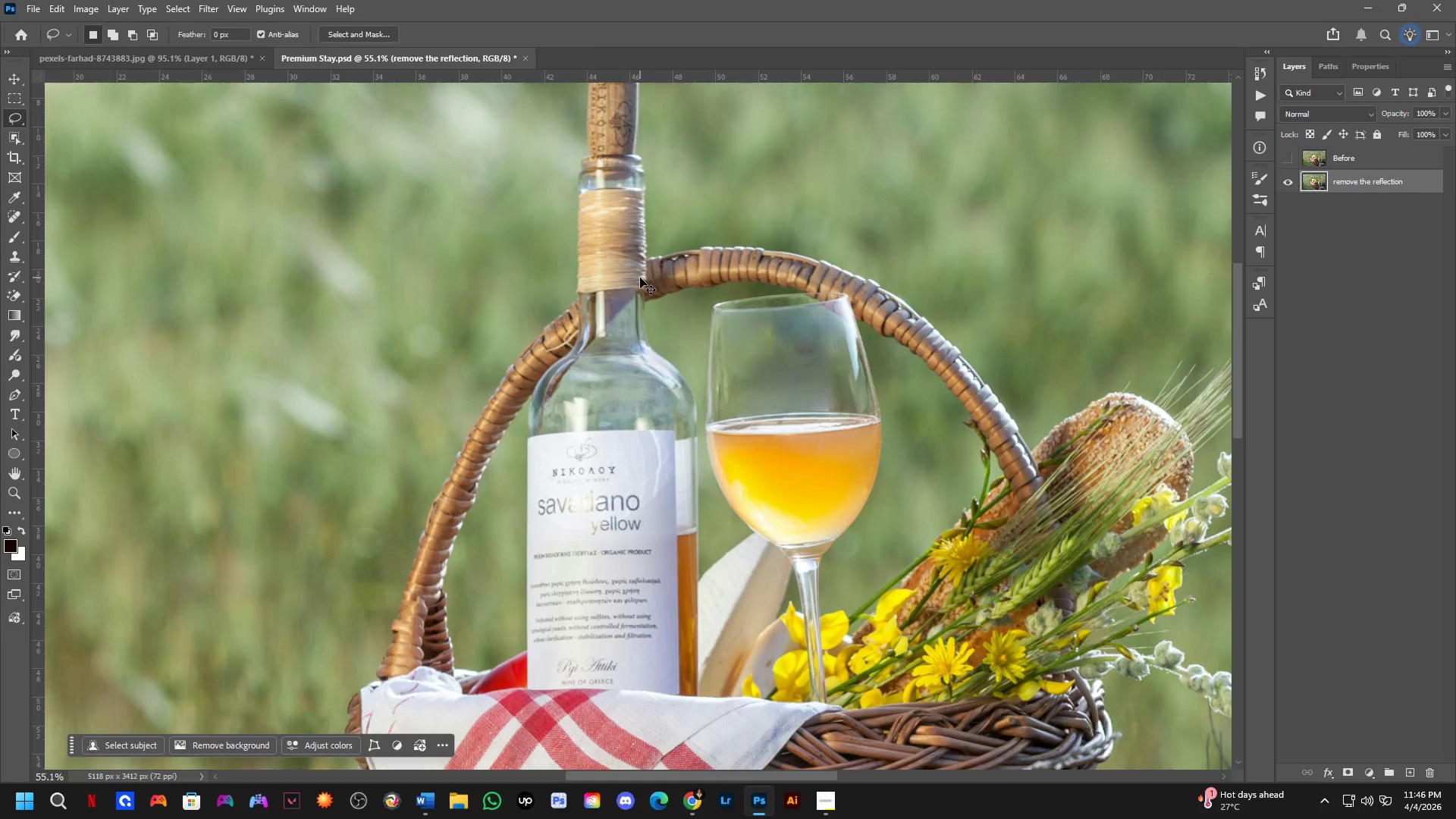 
key(Control+S)
 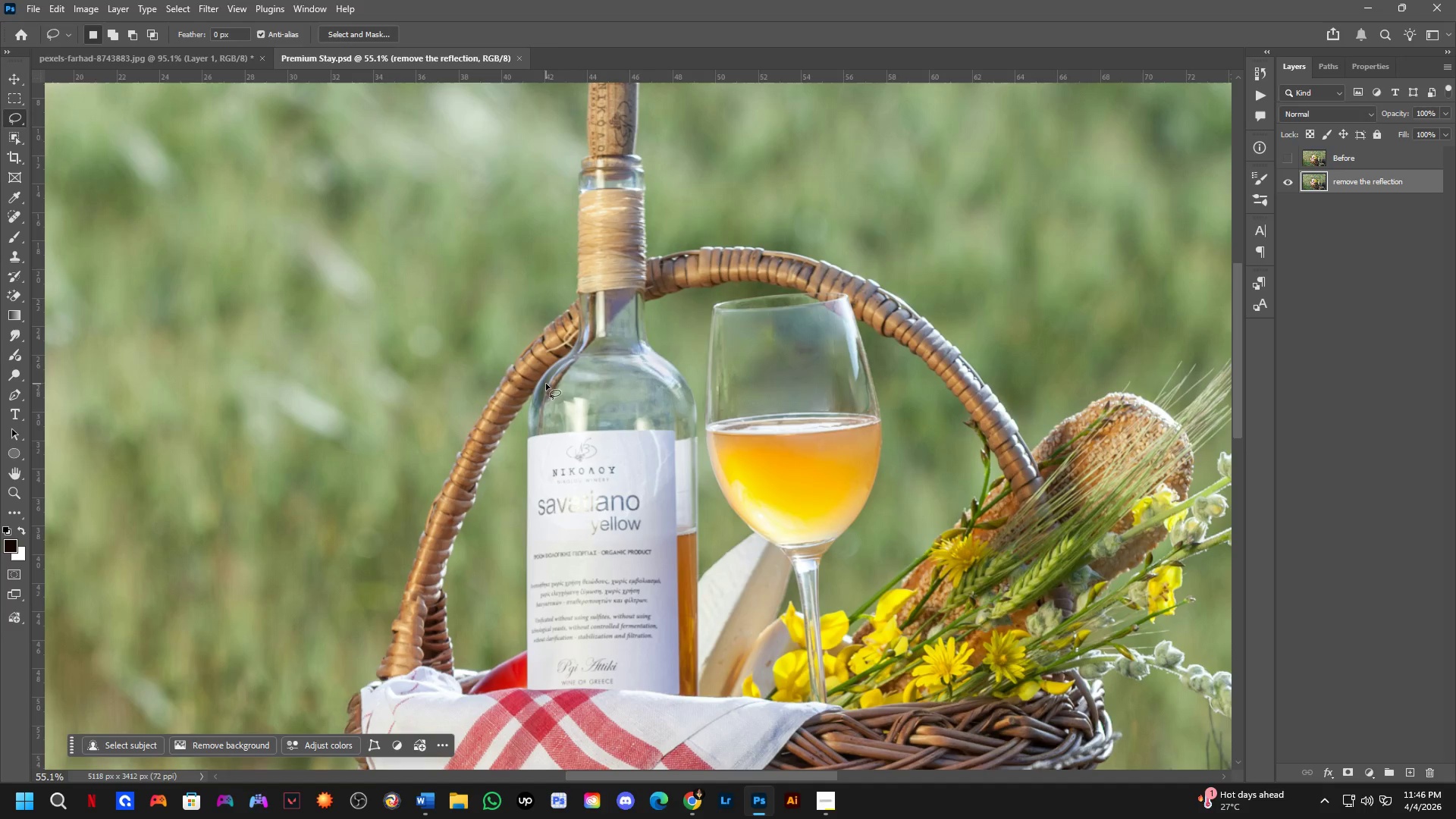 
hold_key(key=Space, duration=0.56)
 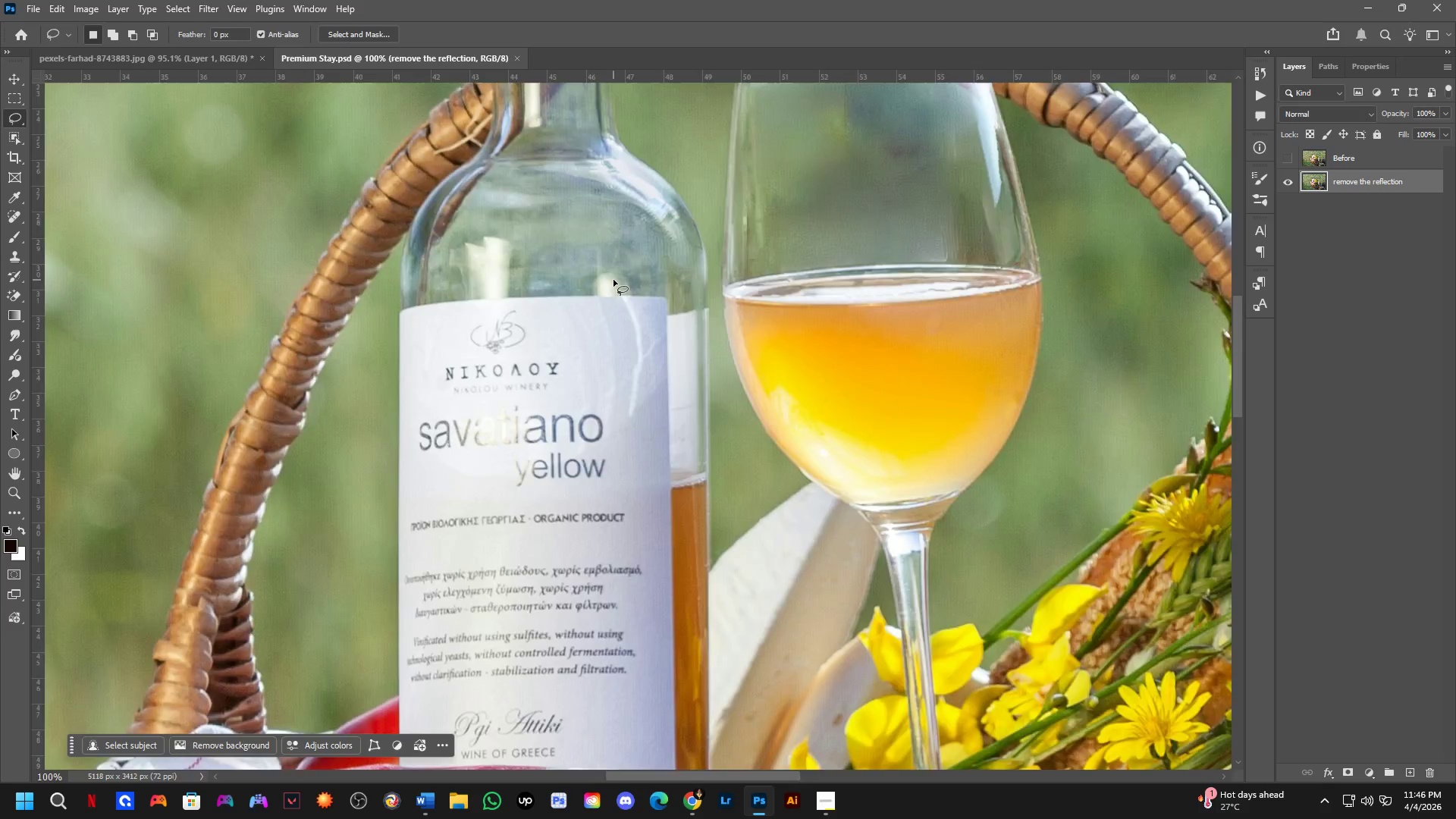 
left_click_drag(start_coordinate=[612, 500], to_coordinate=[581, 359])
 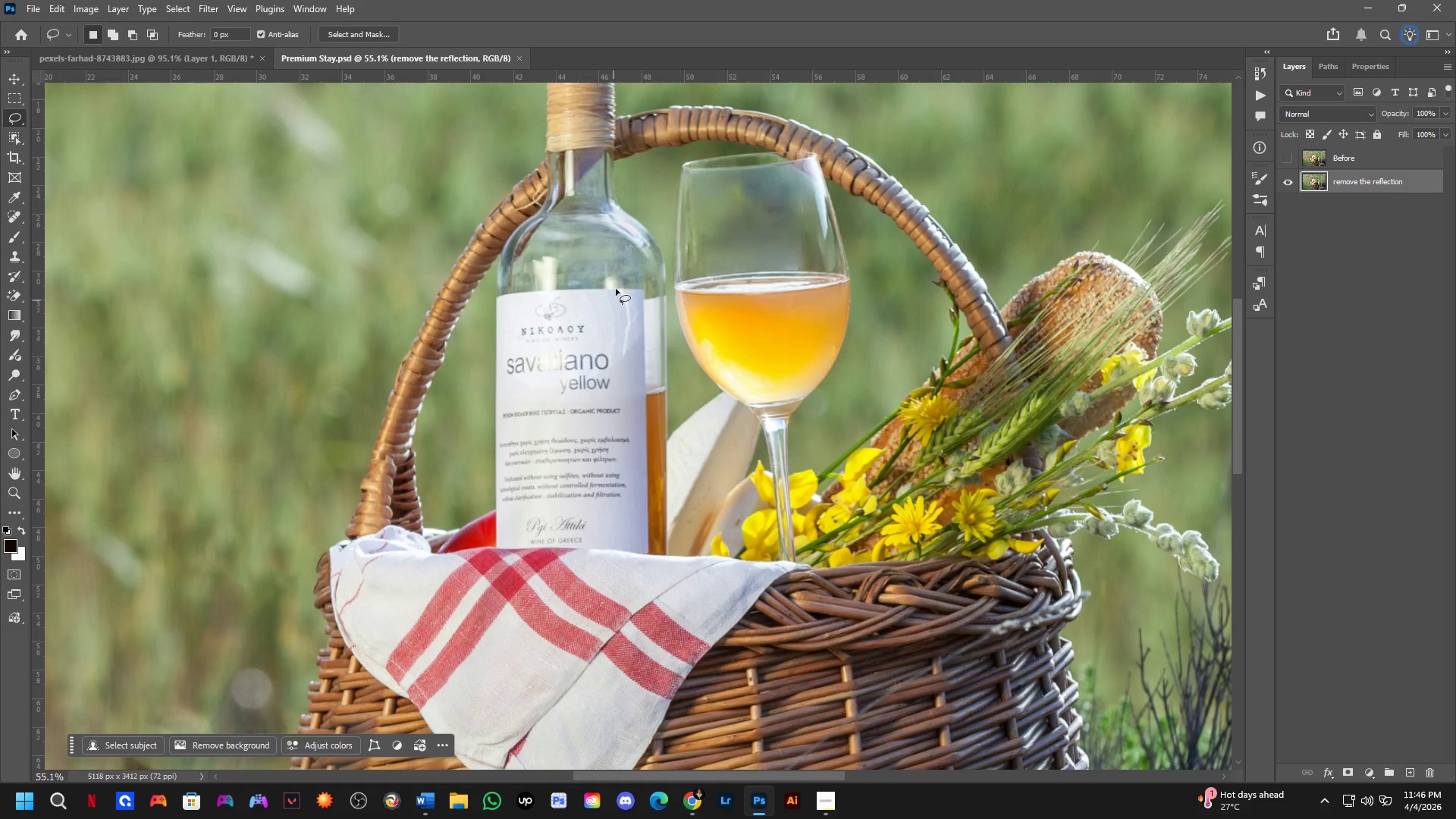 
key(Shift+ShiftLeft)
 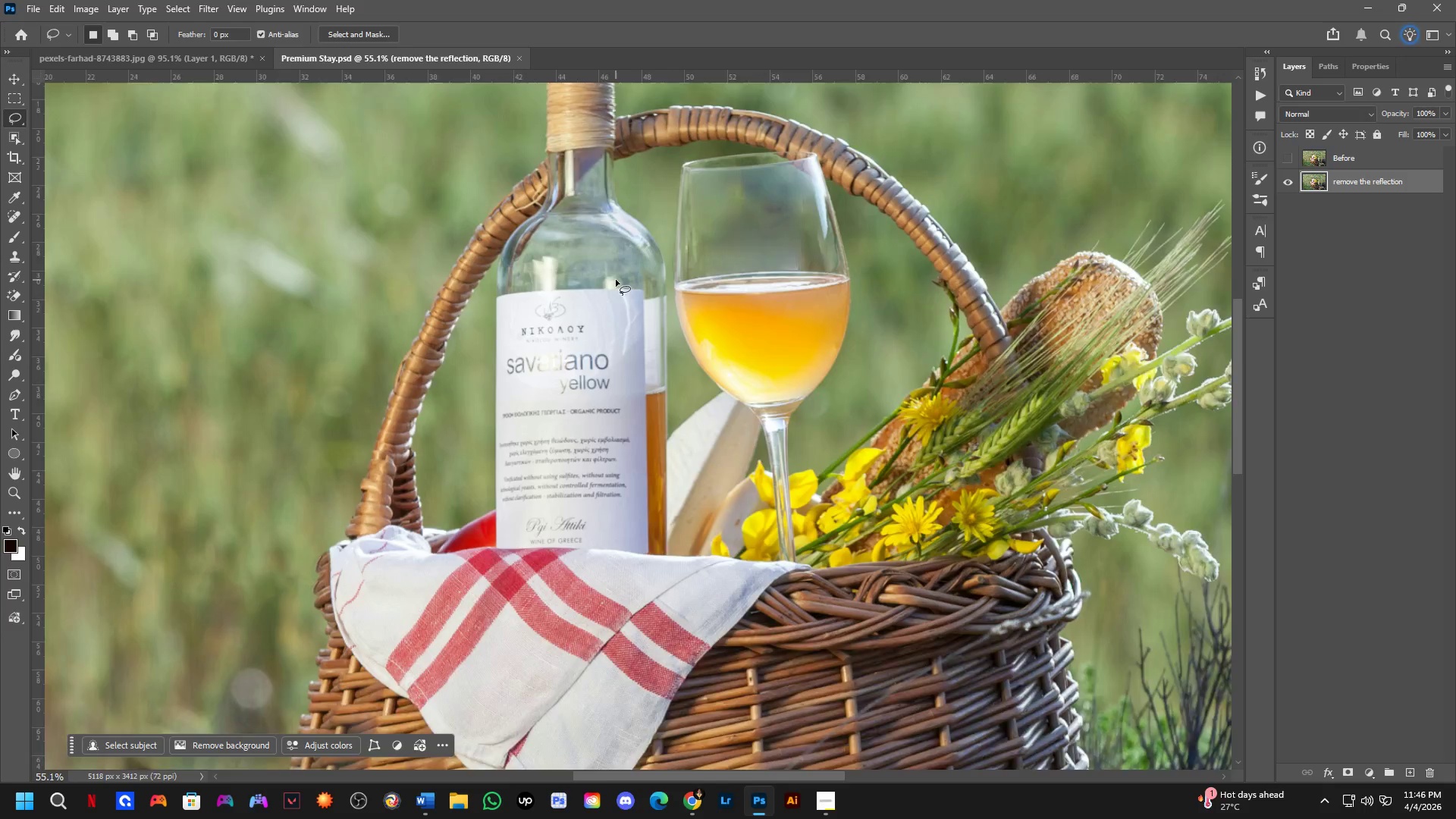 
key(Shift+ShiftLeft)
 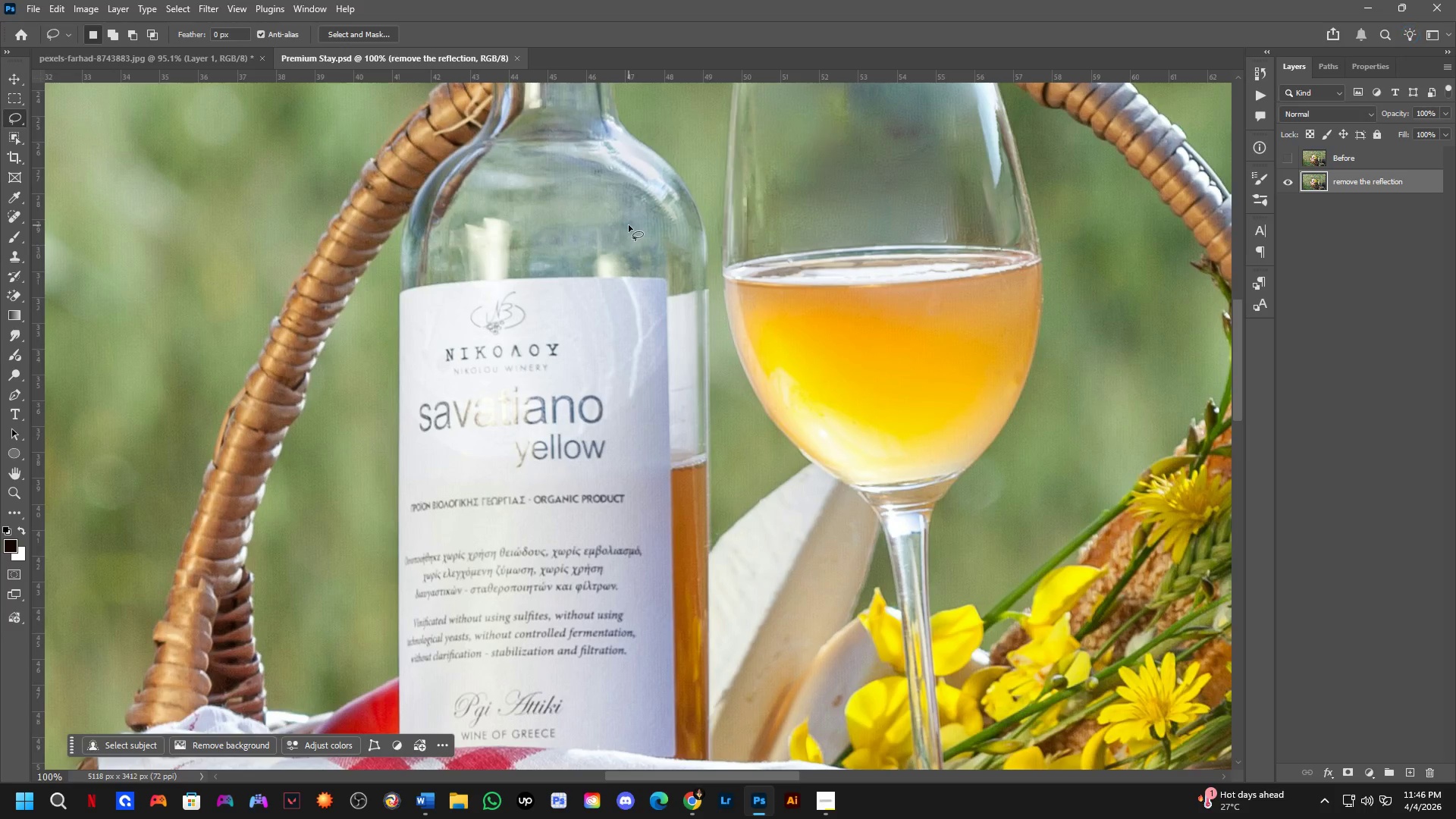 
left_click_drag(start_coordinate=[629, 224], to_coordinate=[657, 247])
 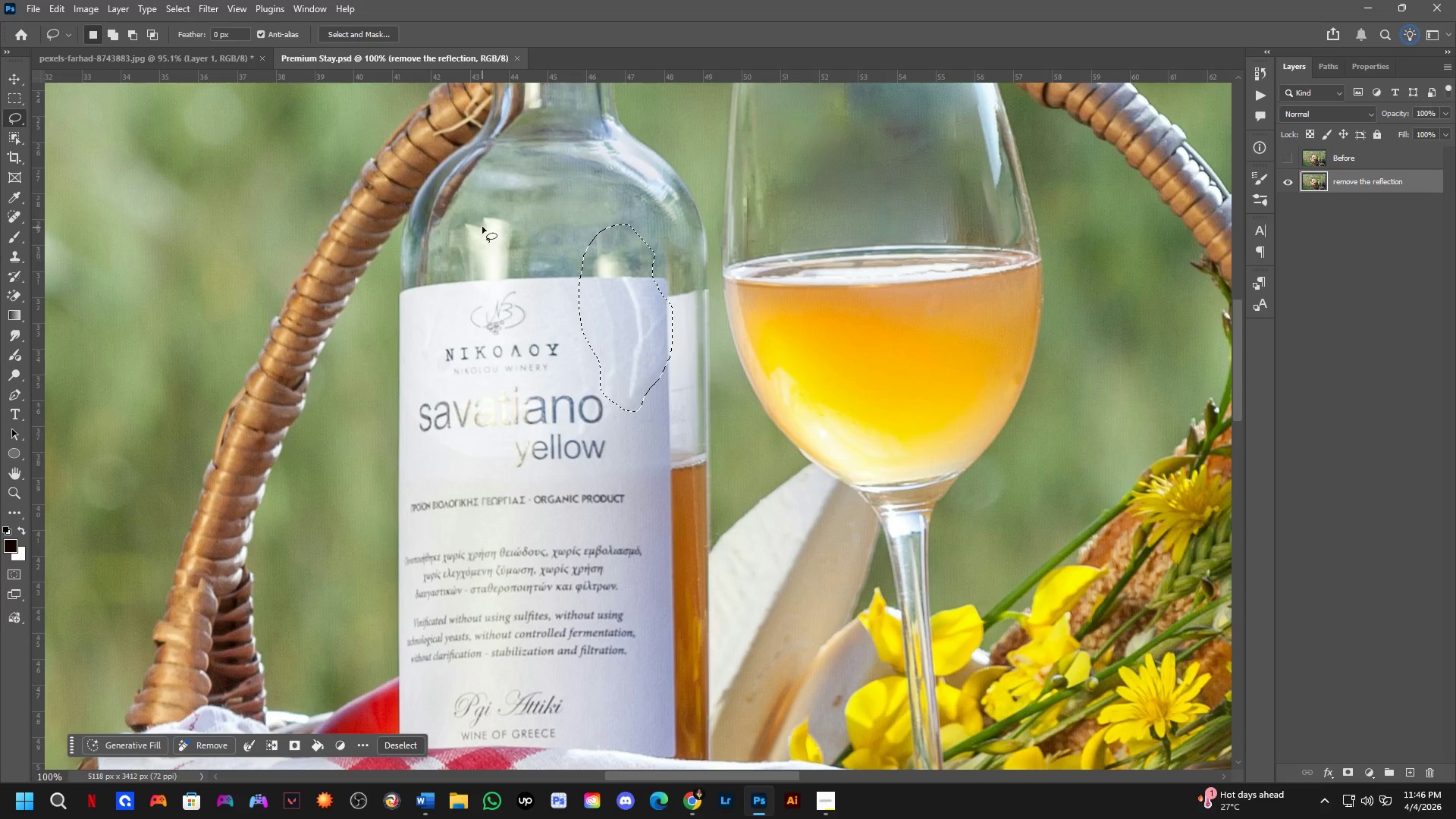 
scroll: coordinate [614, 248], scroll_direction: up, amount: 4.0
 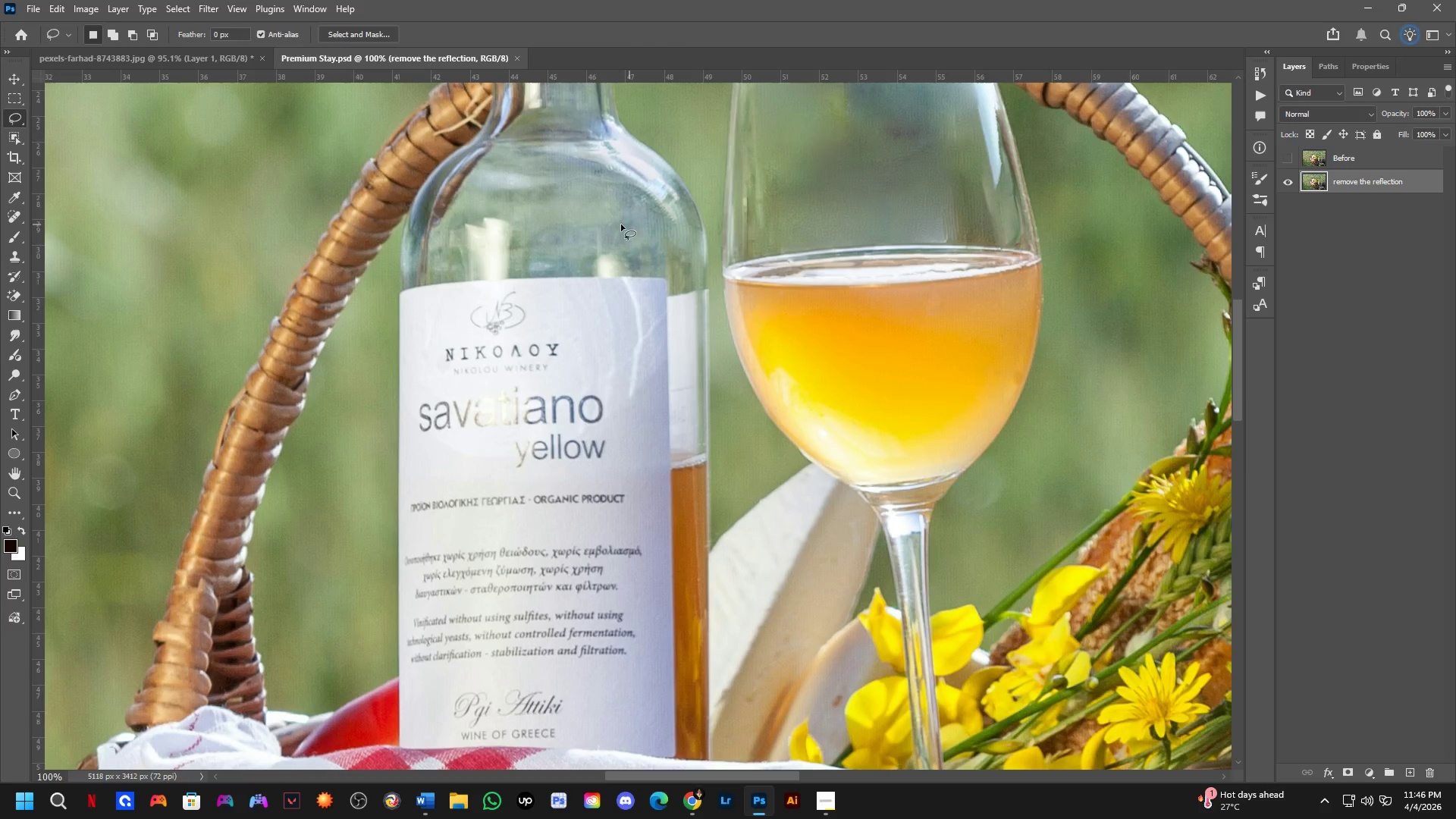 
hold_key(key=Space, duration=0.53)
 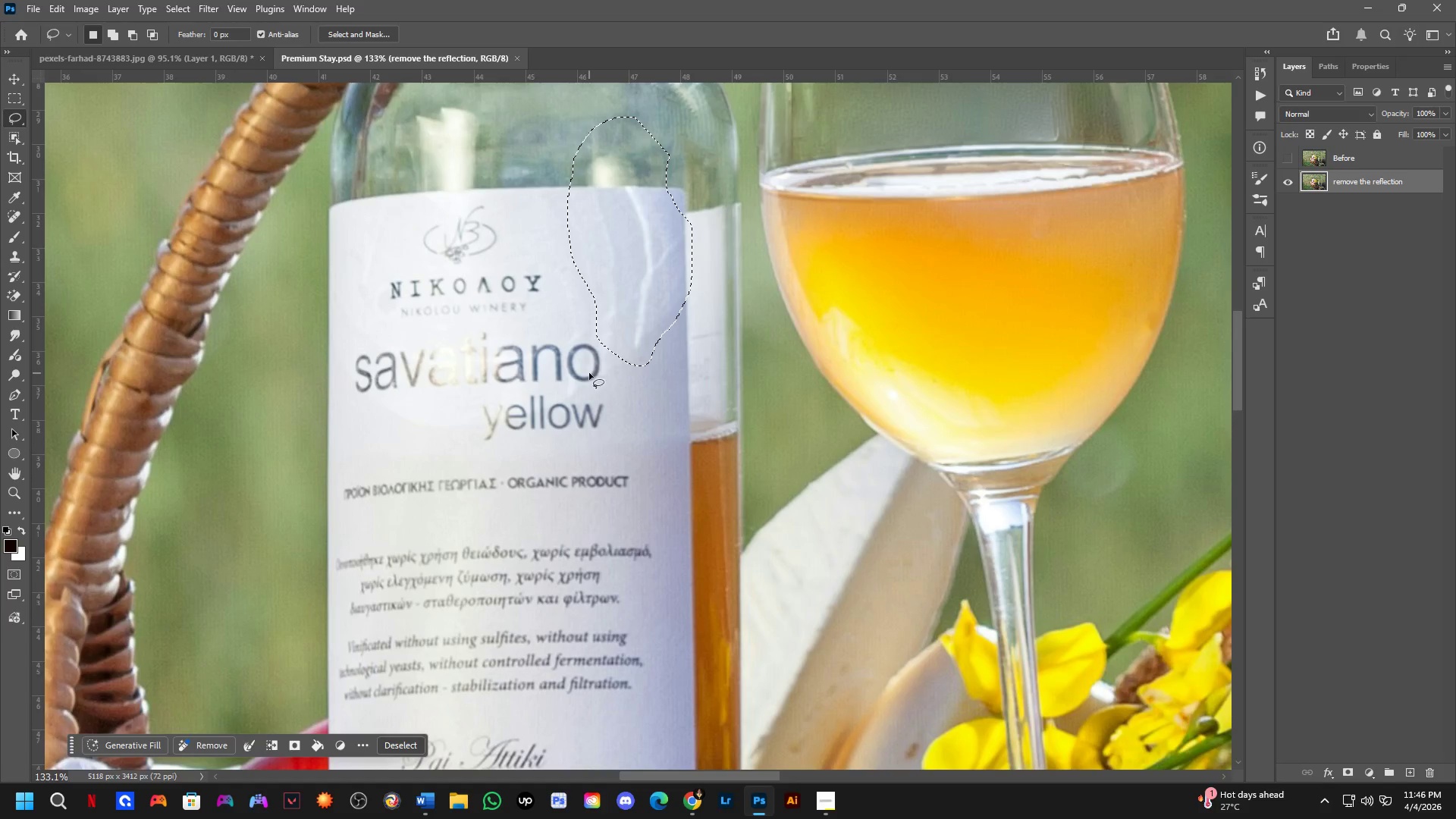 
left_click_drag(start_coordinate=[586, 435], to_coordinate=[579, 364])
 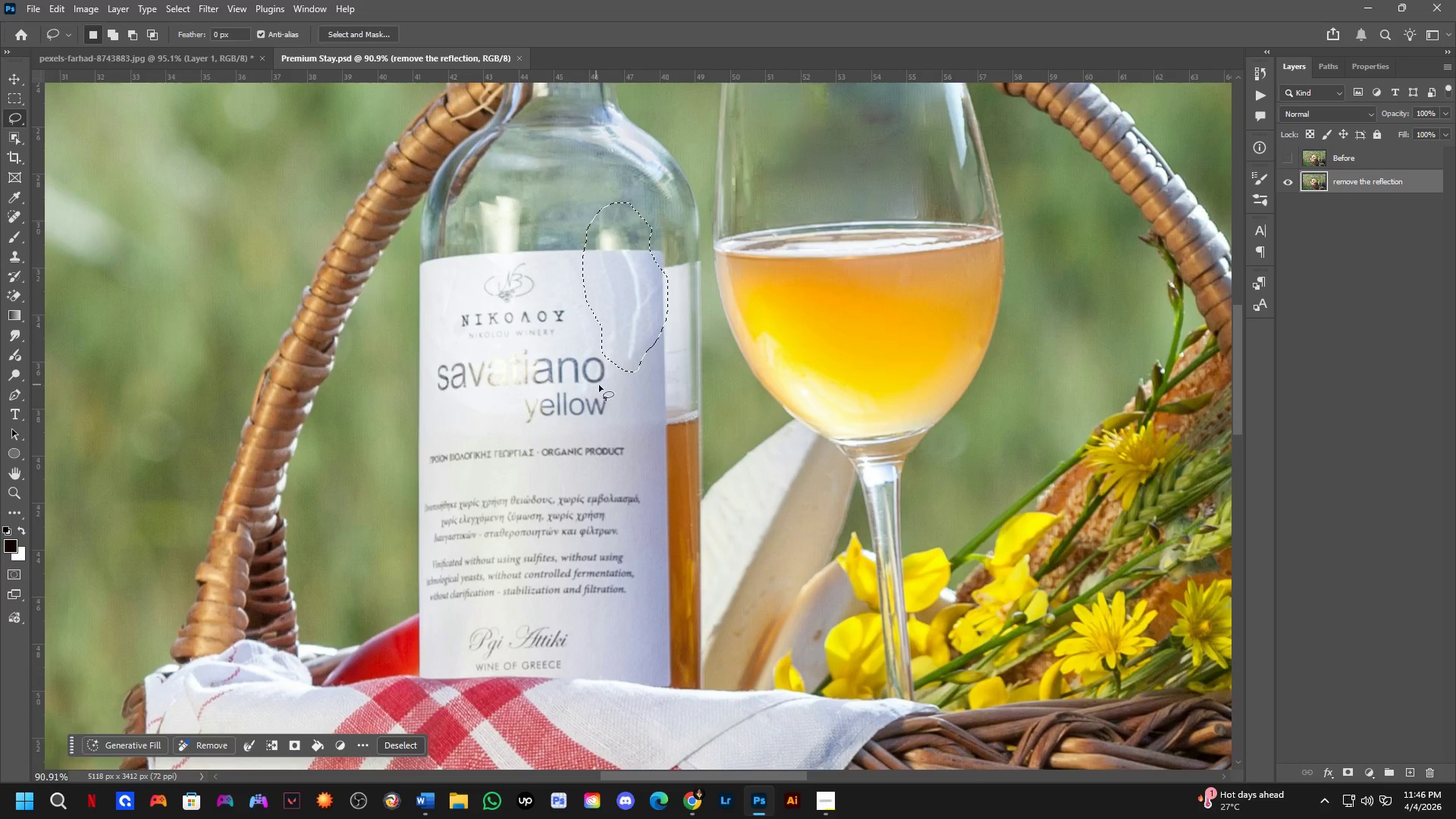 
scroll: coordinate [539, 375], scroll_direction: down, amount: 1.0
 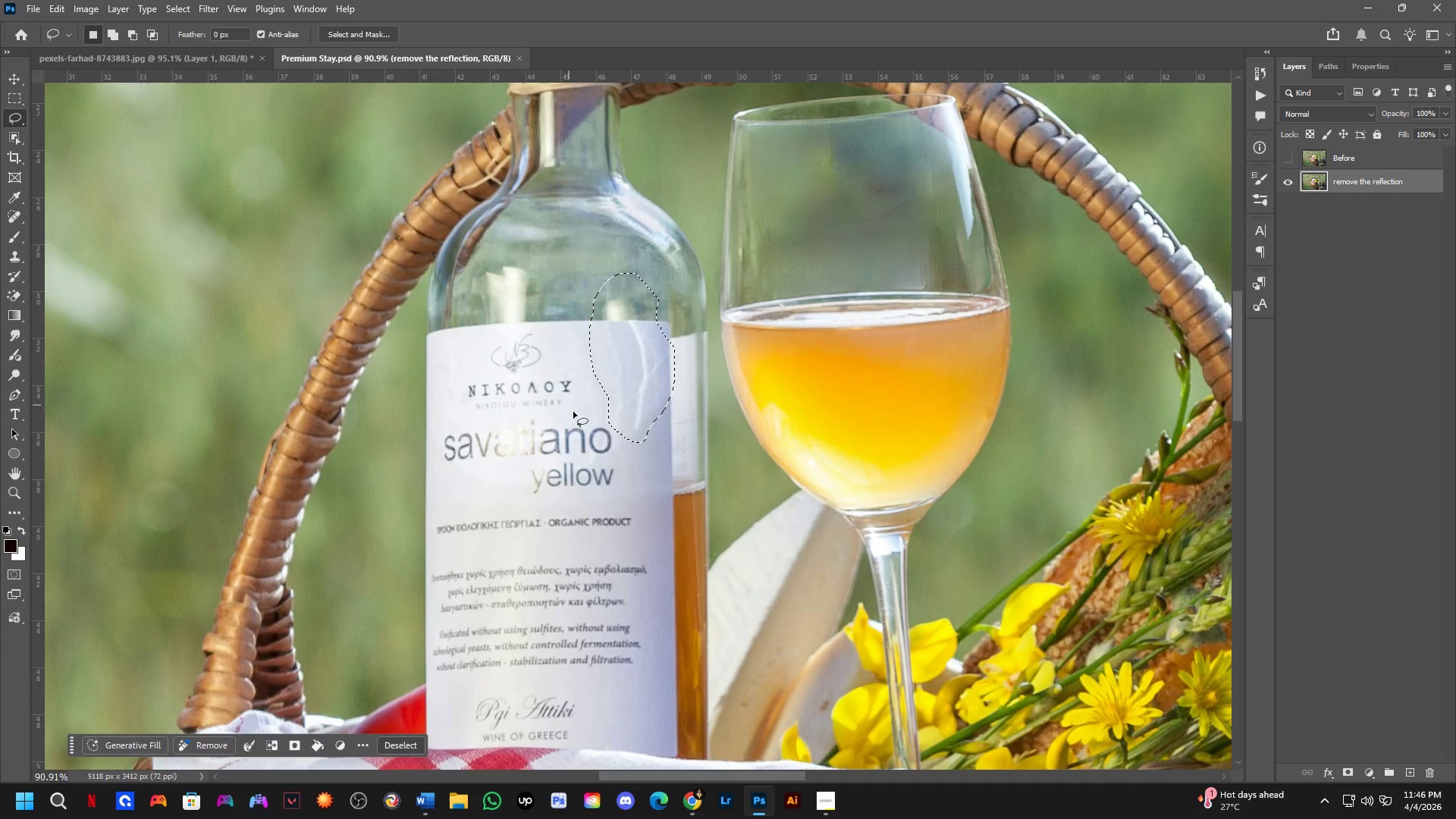 
key(Shift+ShiftLeft)
 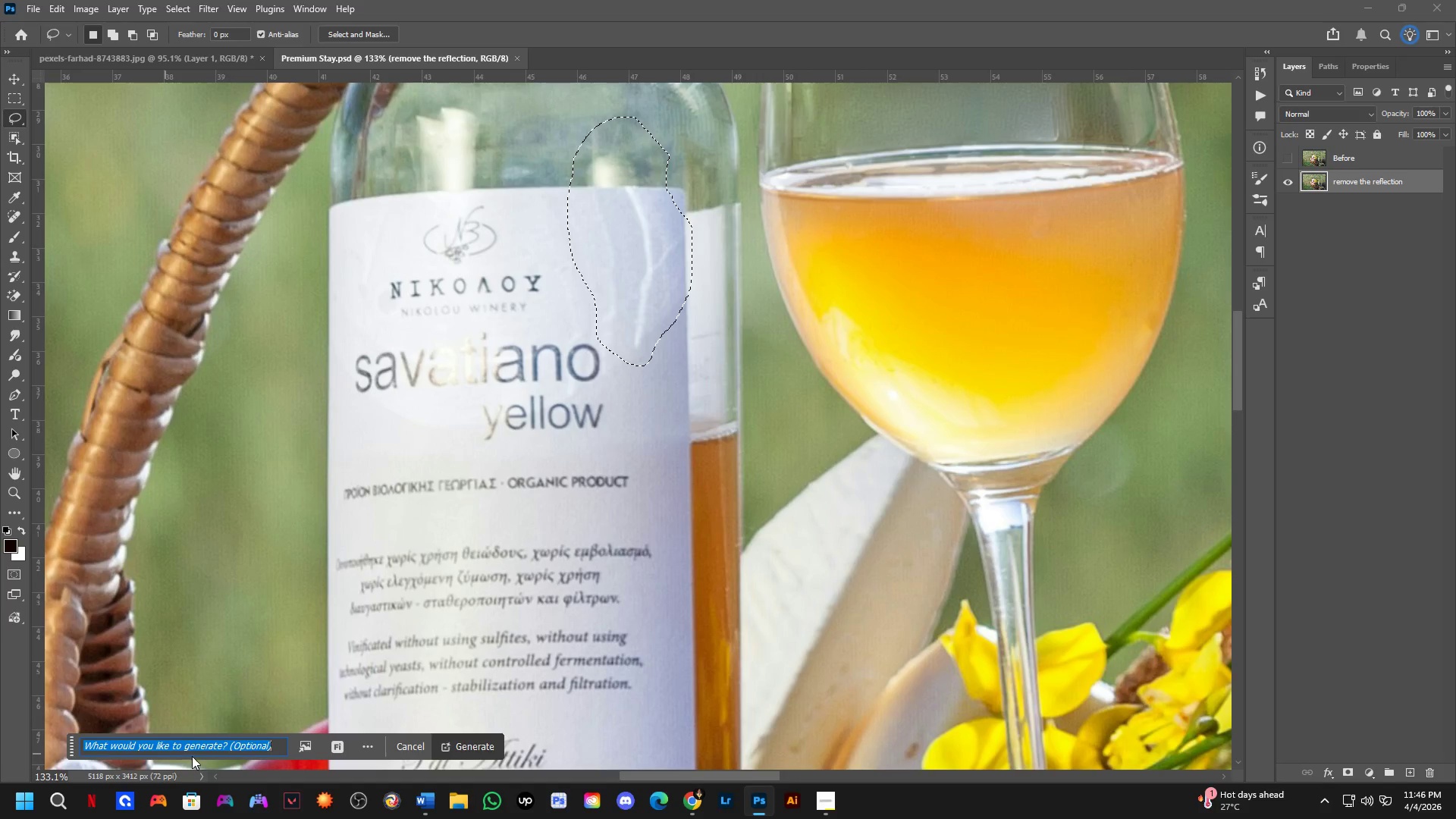 
scroll: coordinate [615, 384], scroll_direction: up, amount: 4.0
 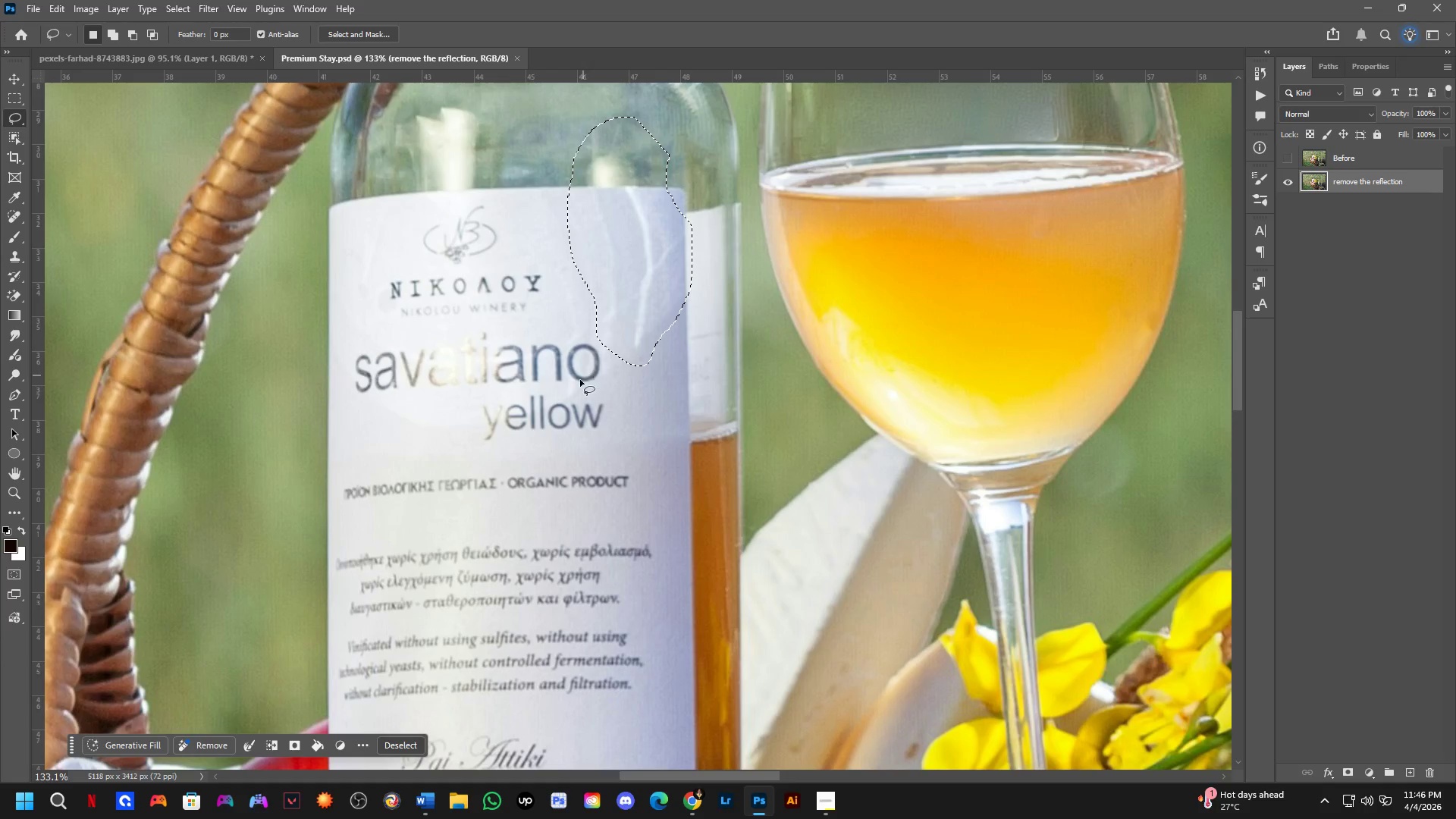 
type(remove)
 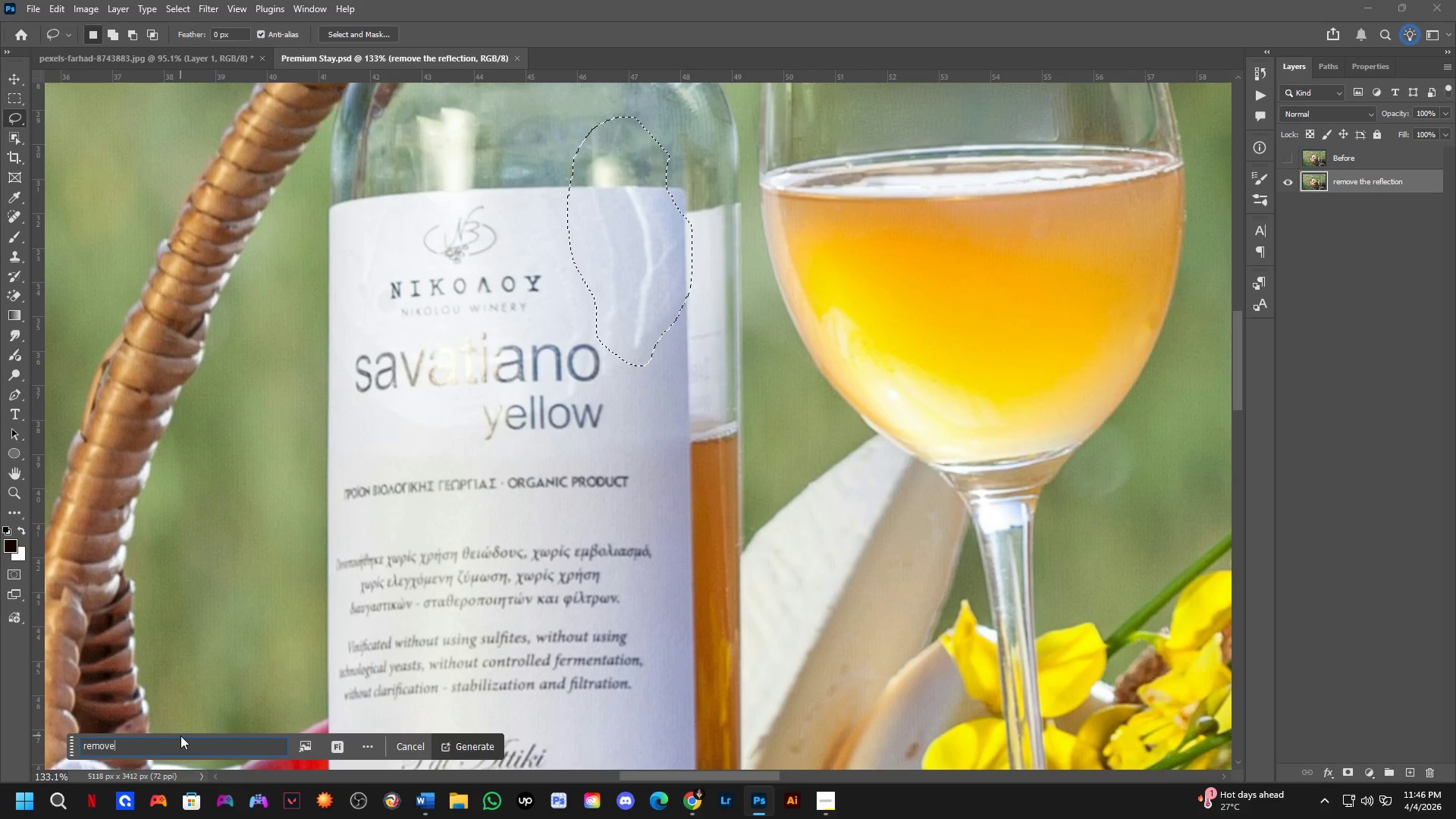 
key(Enter)
 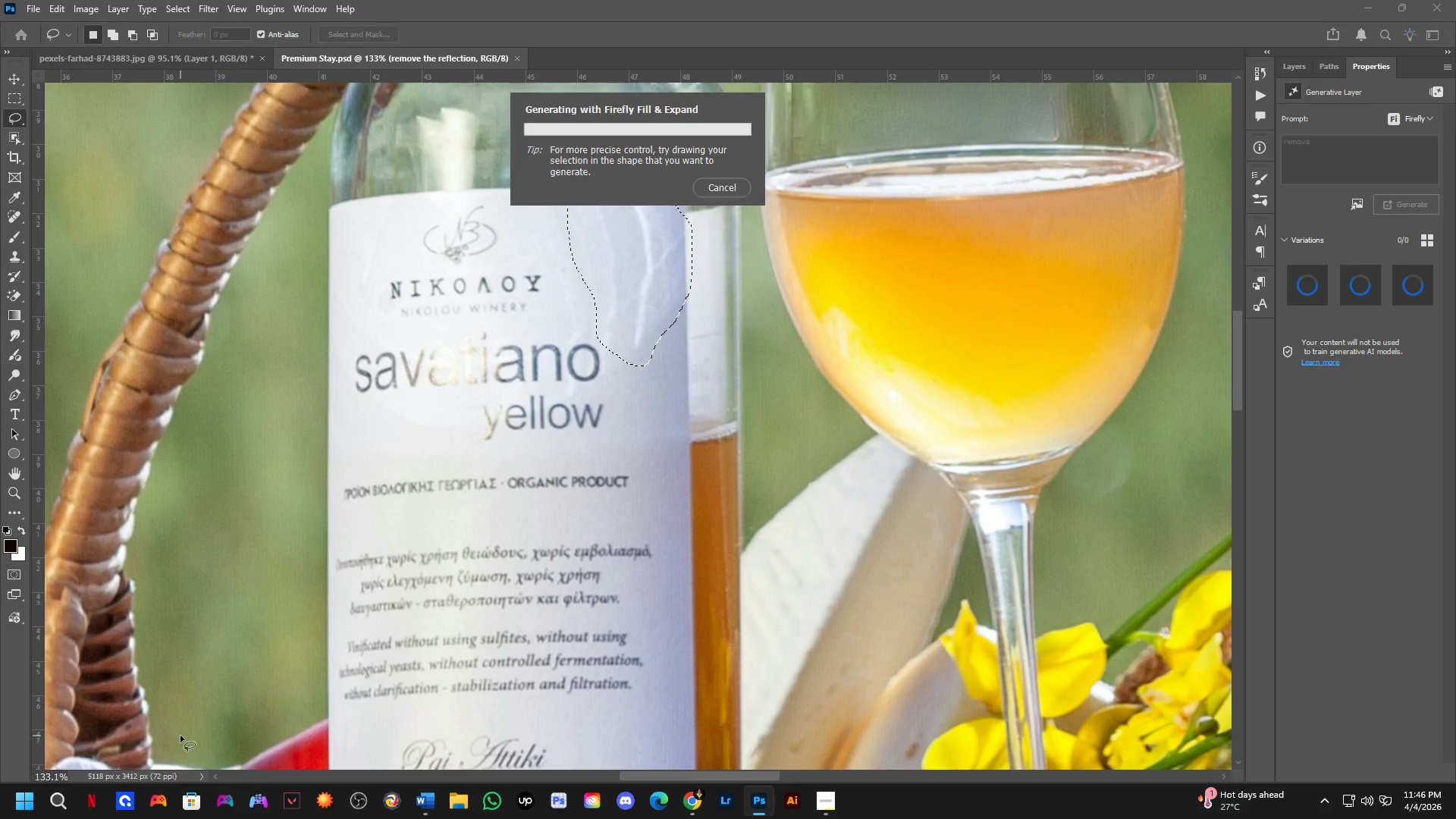 
key(Alt+Tab)